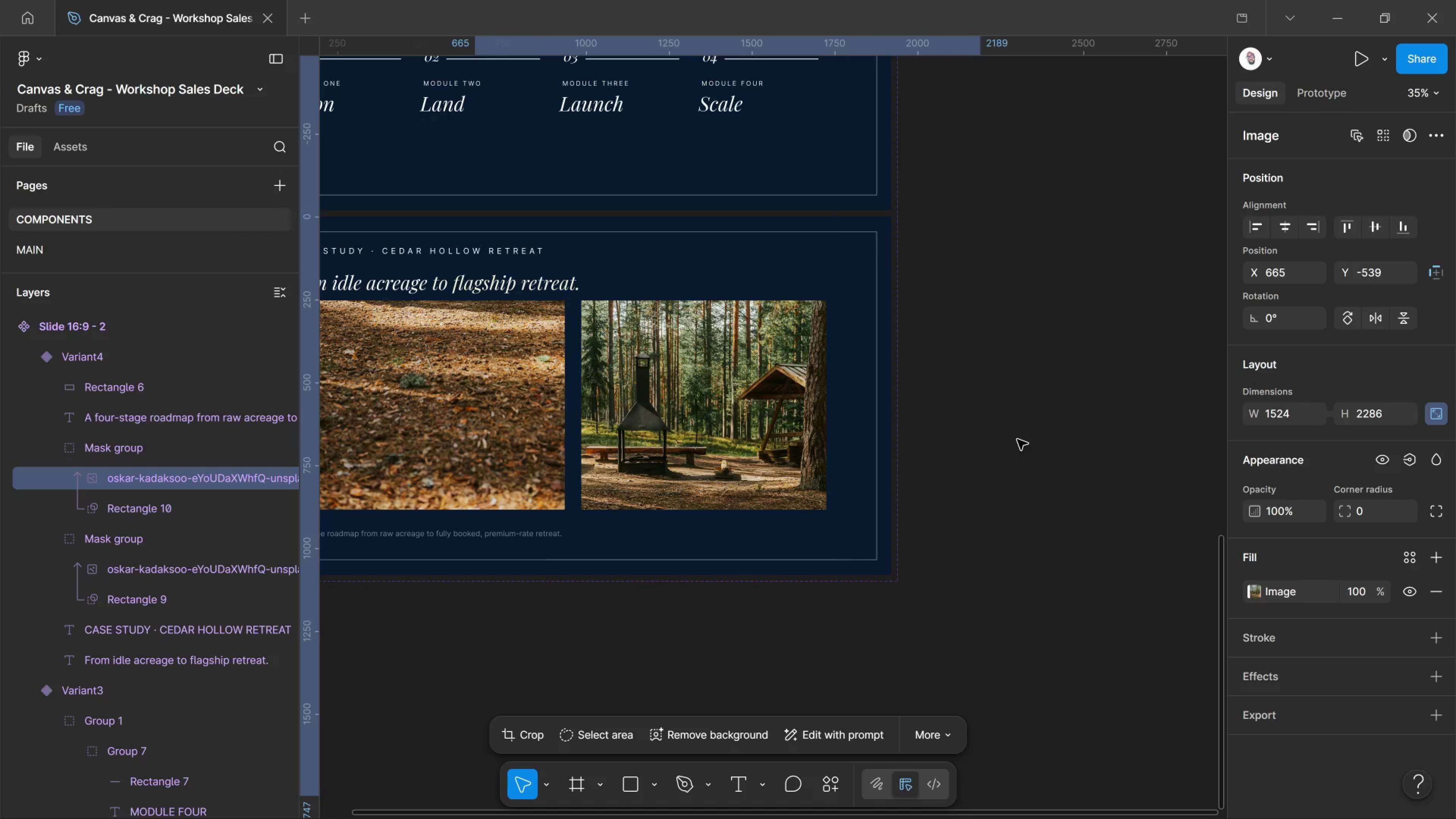 
key(Shift+ArrowLeft)
 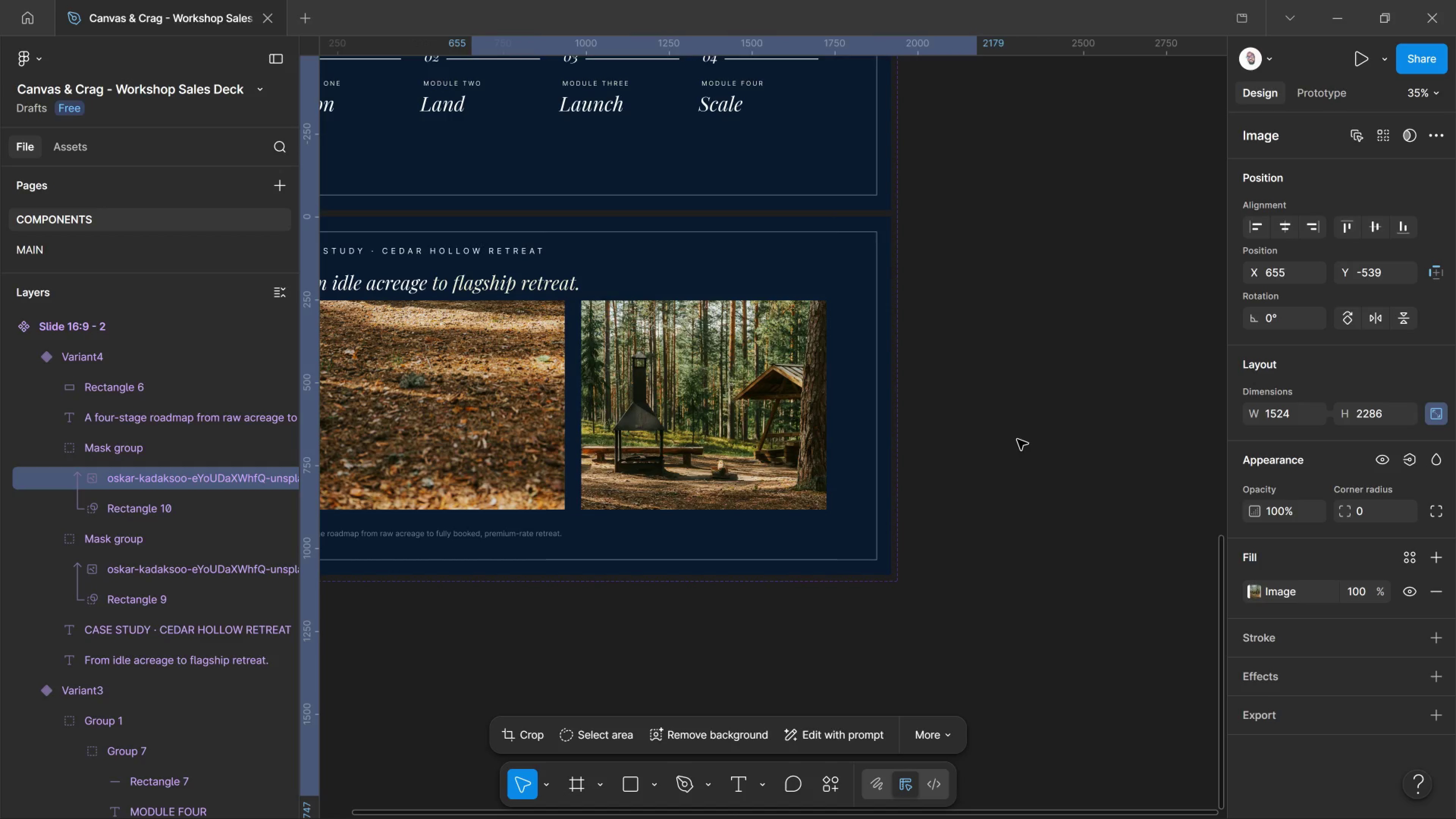 
key(Shift+ArrowLeft)
 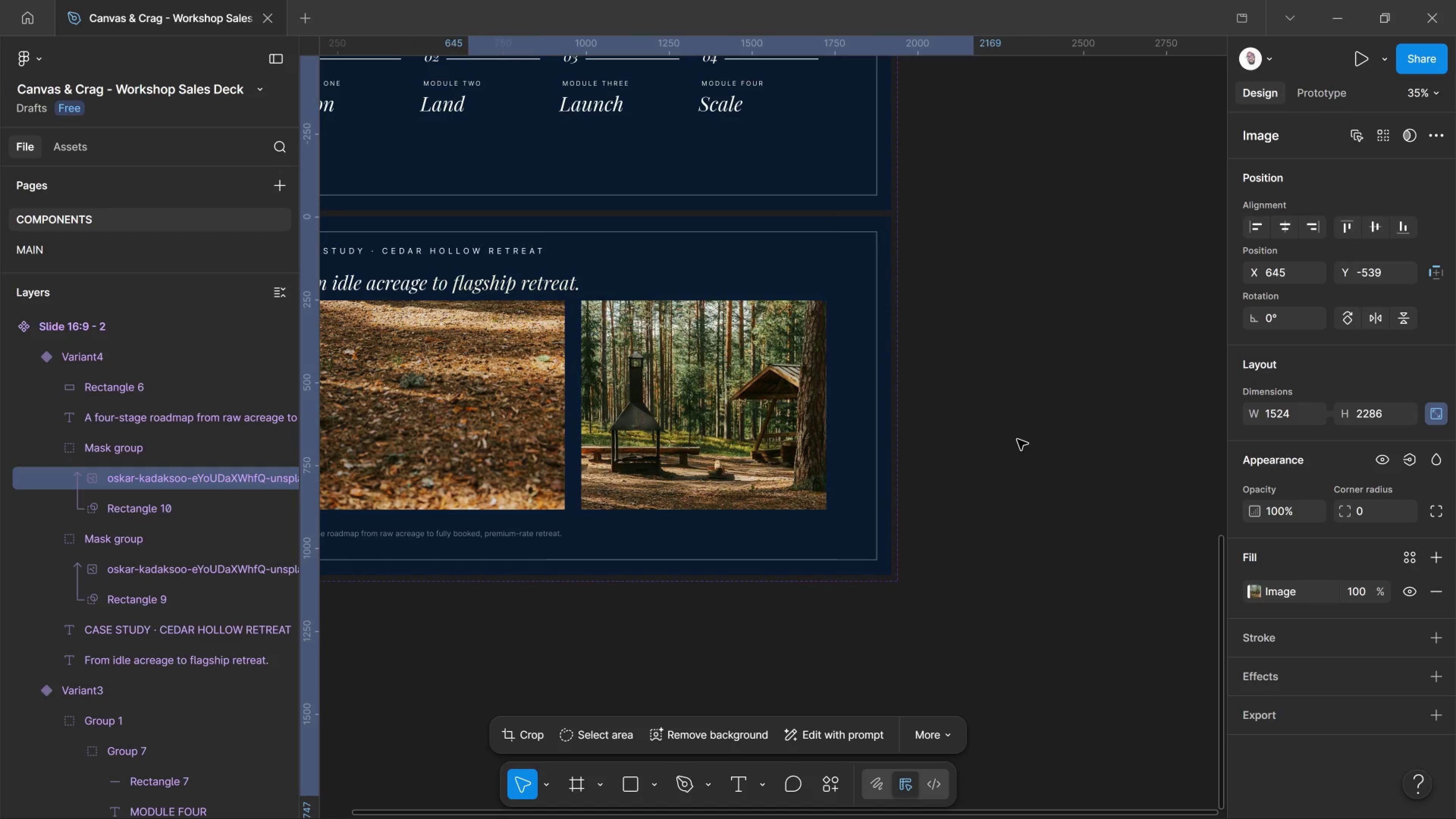 
key(Shift+ArrowLeft)
 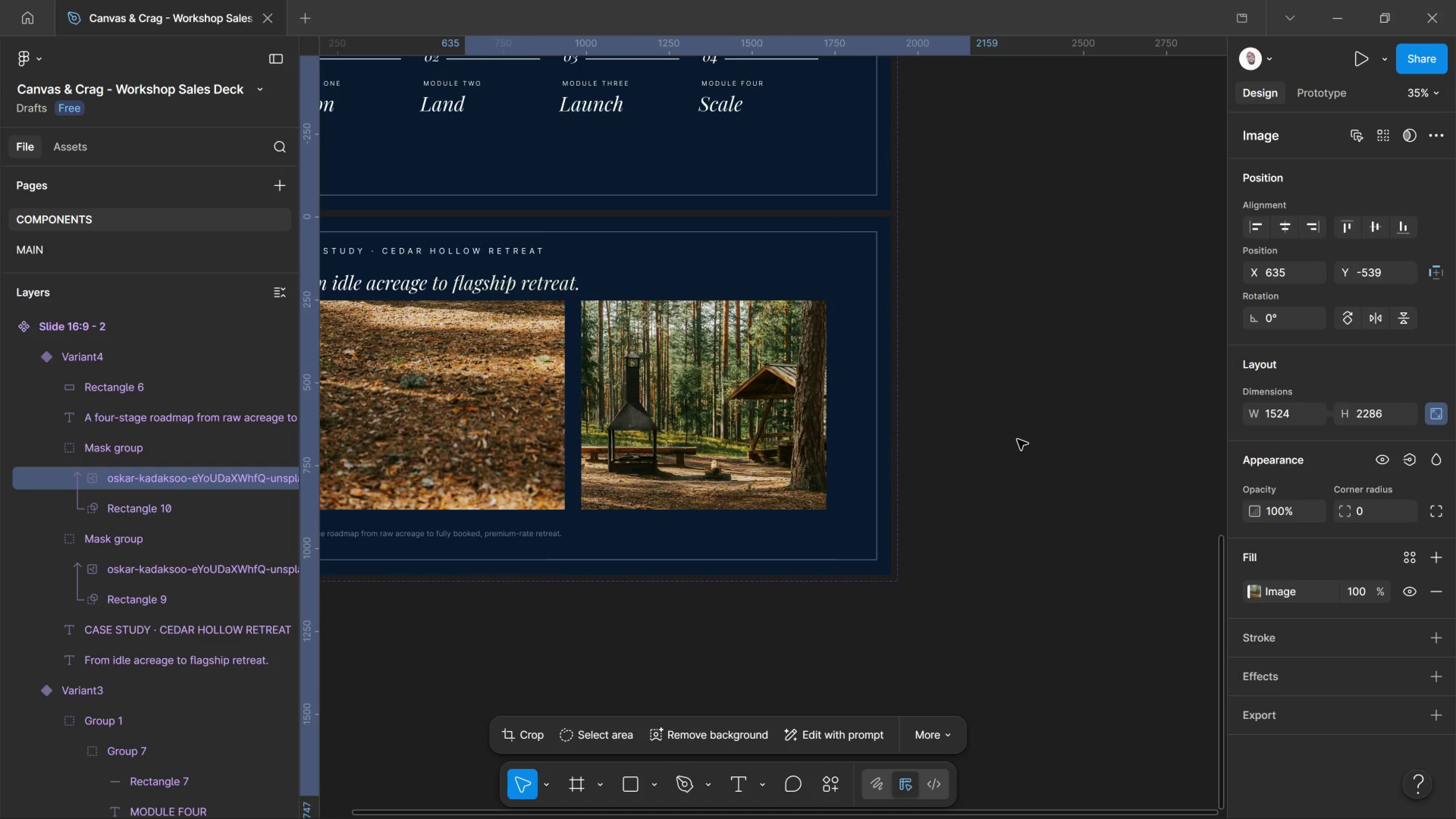 
key(Shift+ArrowLeft)
 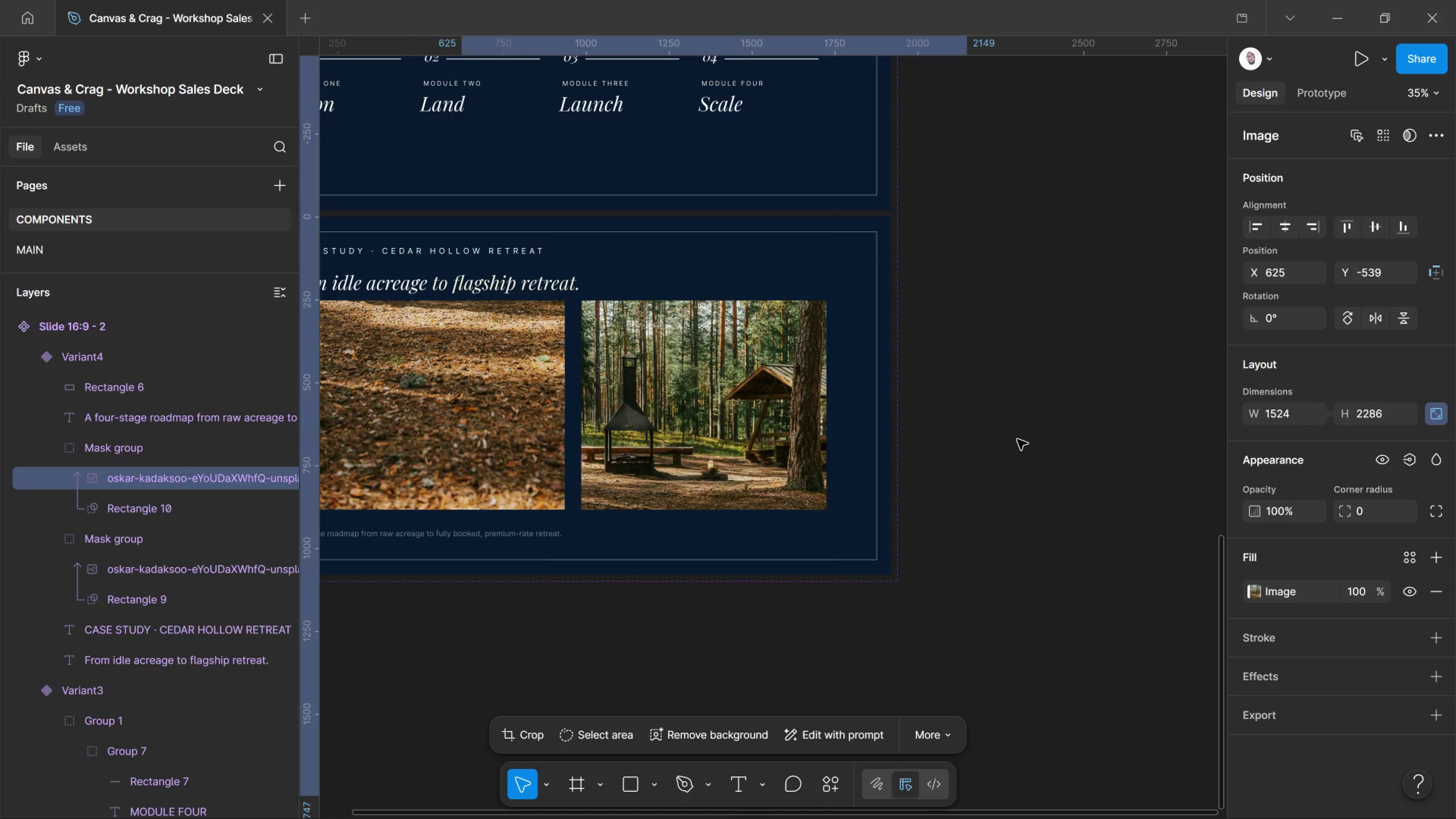 
key(Shift+ArrowLeft)
 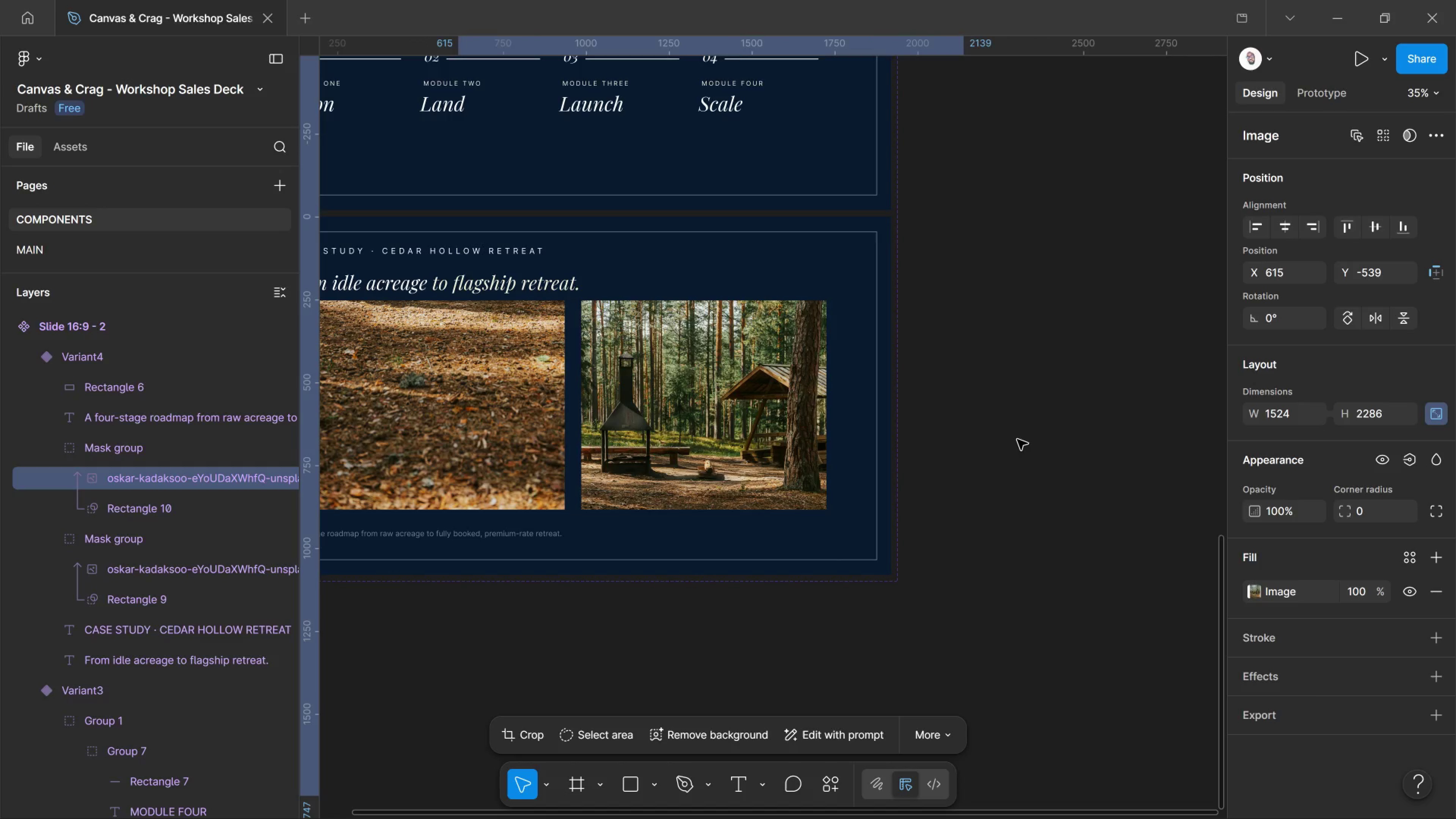 
key(Shift+ArrowLeft)
 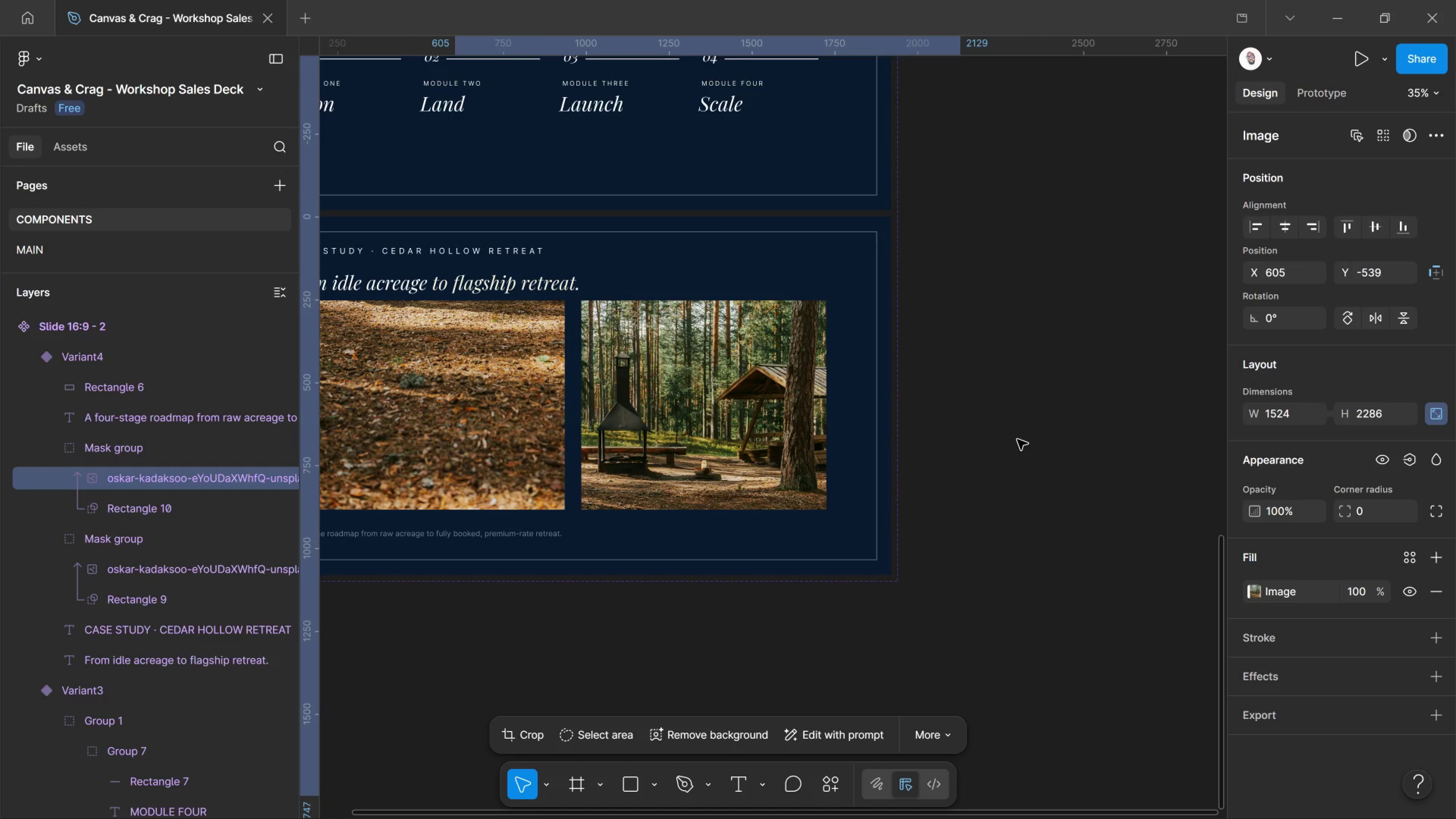 
left_click([1017, 439])
 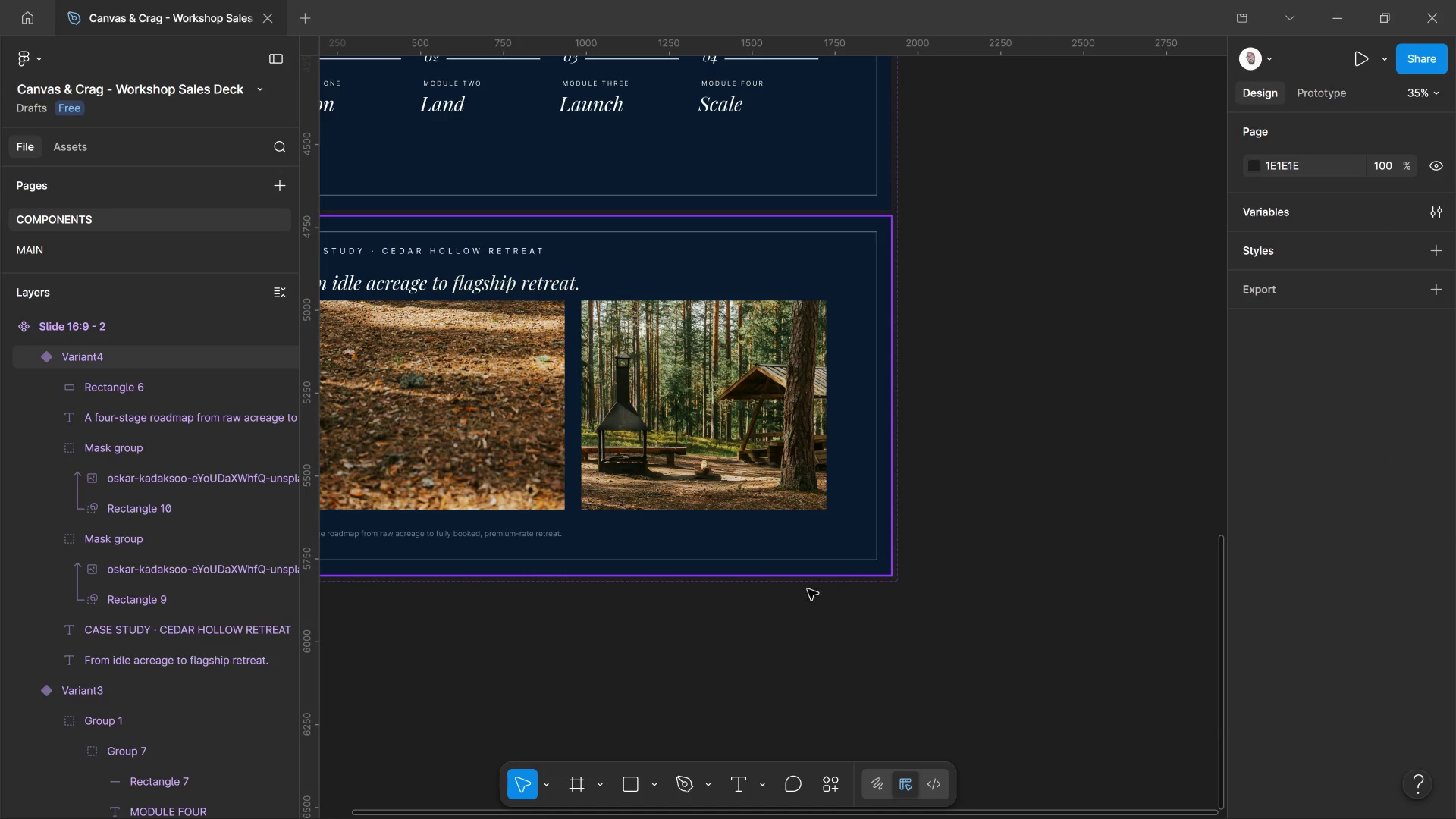 
hold_key(key=Space, duration=1.23)
 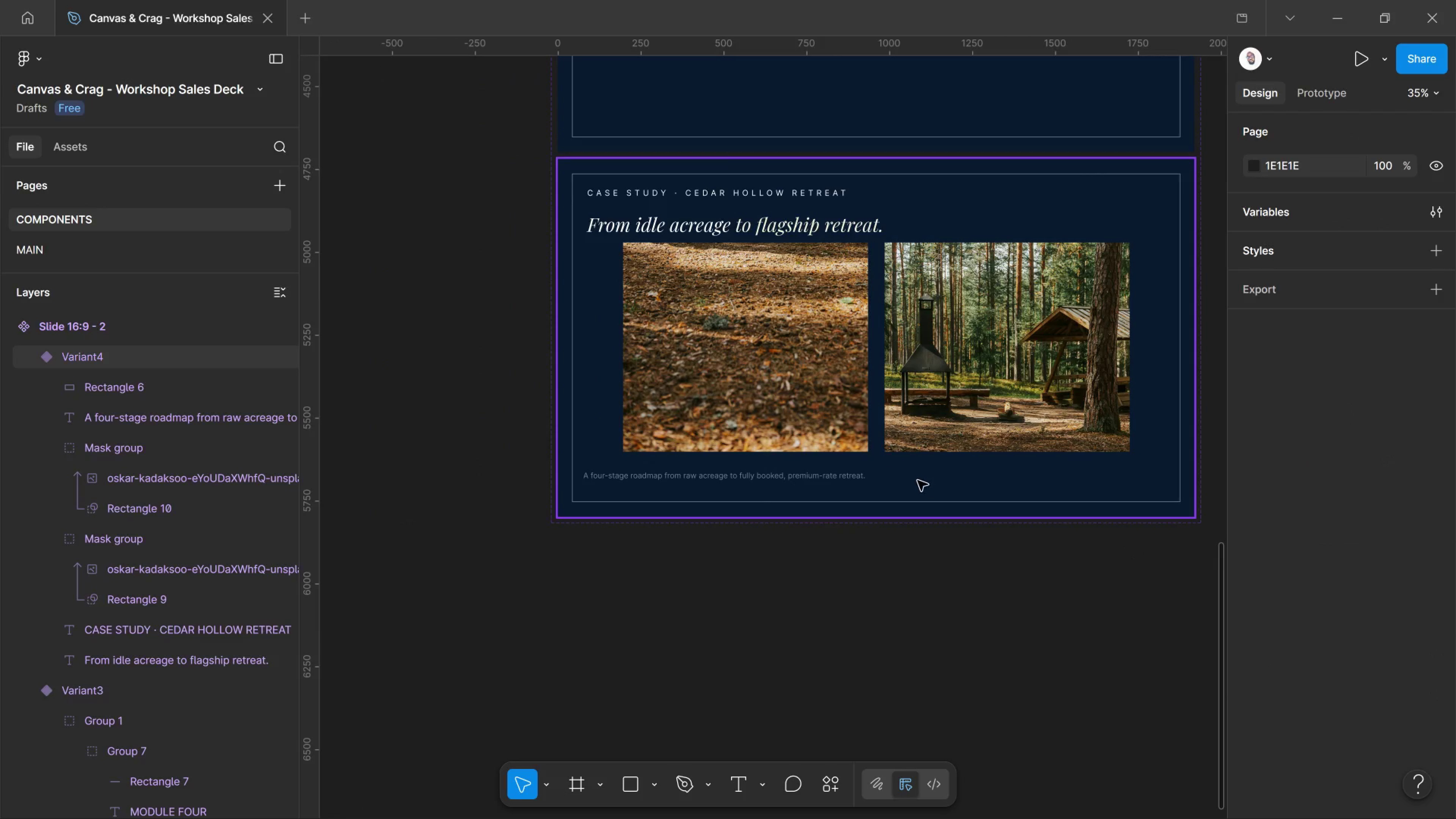 
left_click_drag(start_coordinate=[832, 607], to_coordinate=[1136, 549])
 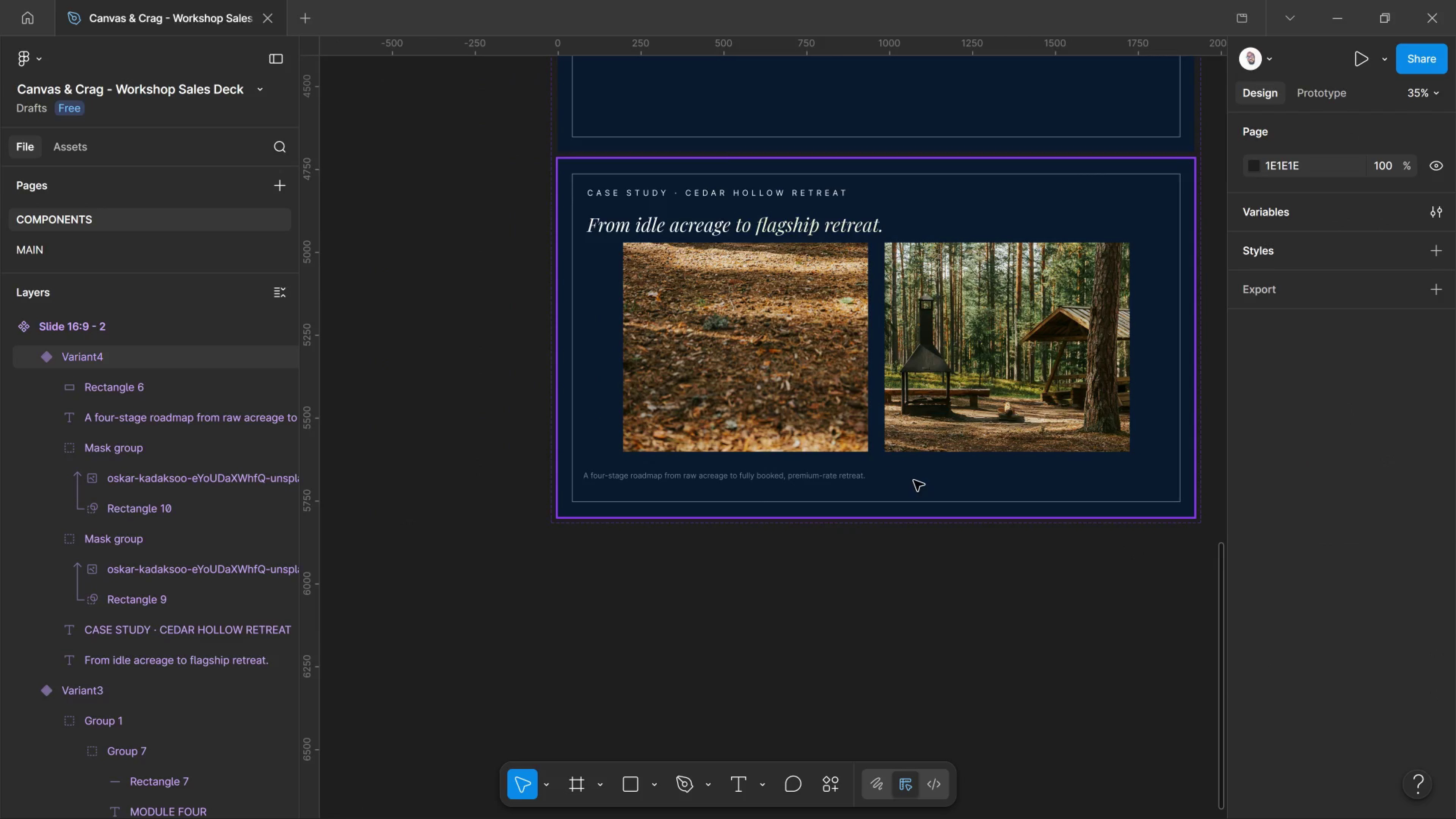 
wait(6.07)
 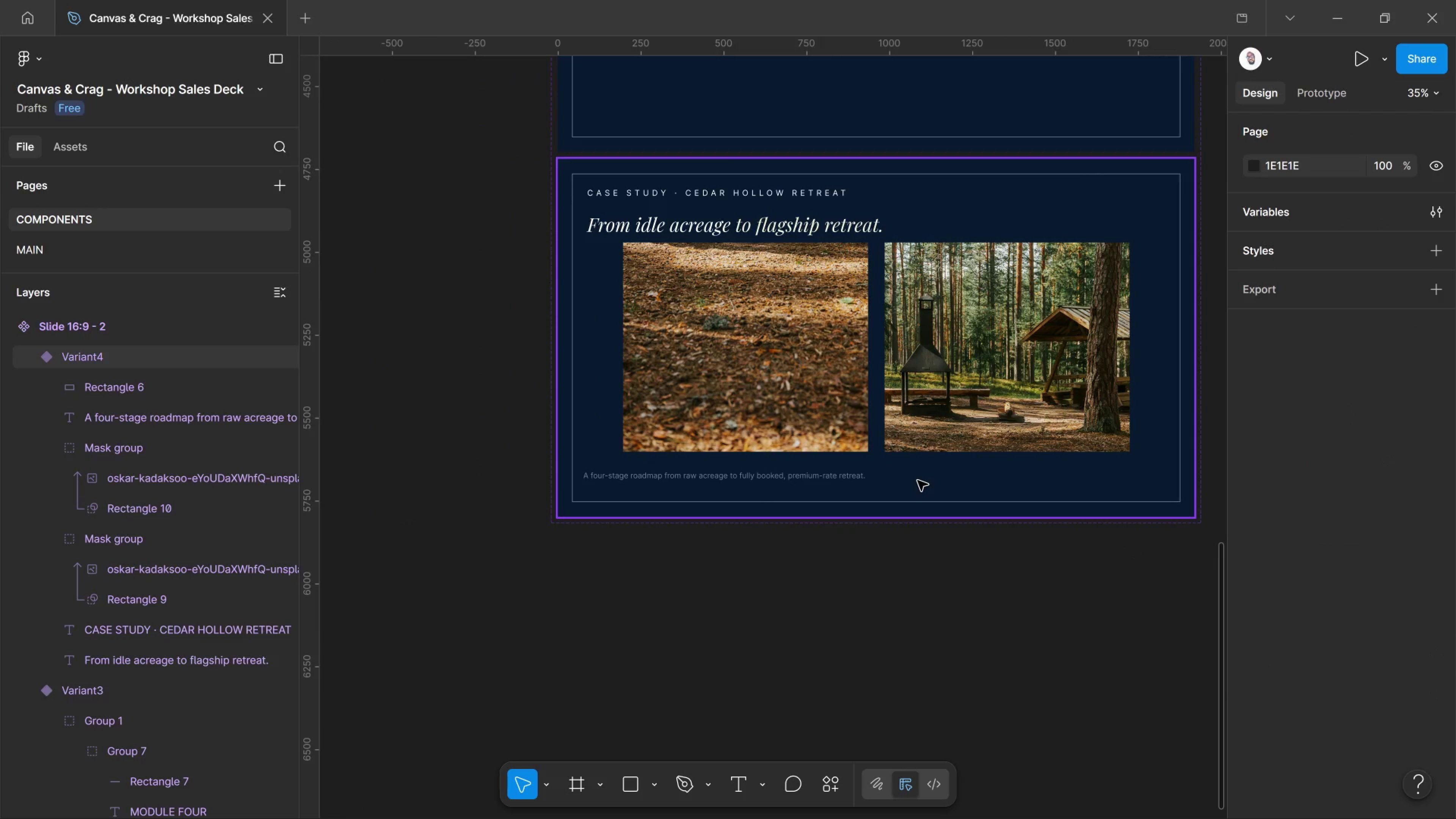 
hold_key(key=ControlLeft, duration=0.91)
left_click([726, 481])
 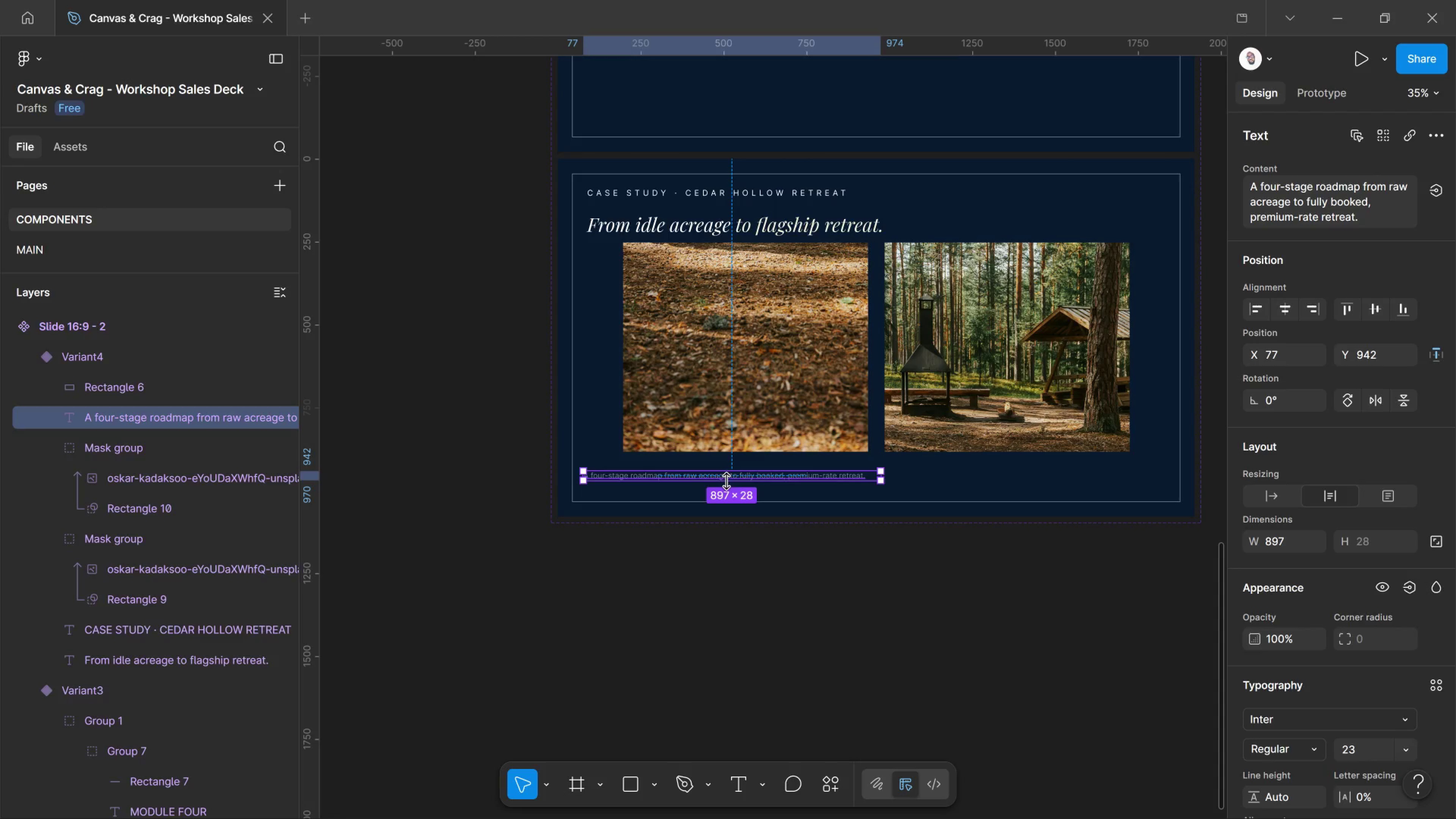 
double_click([726, 481])
 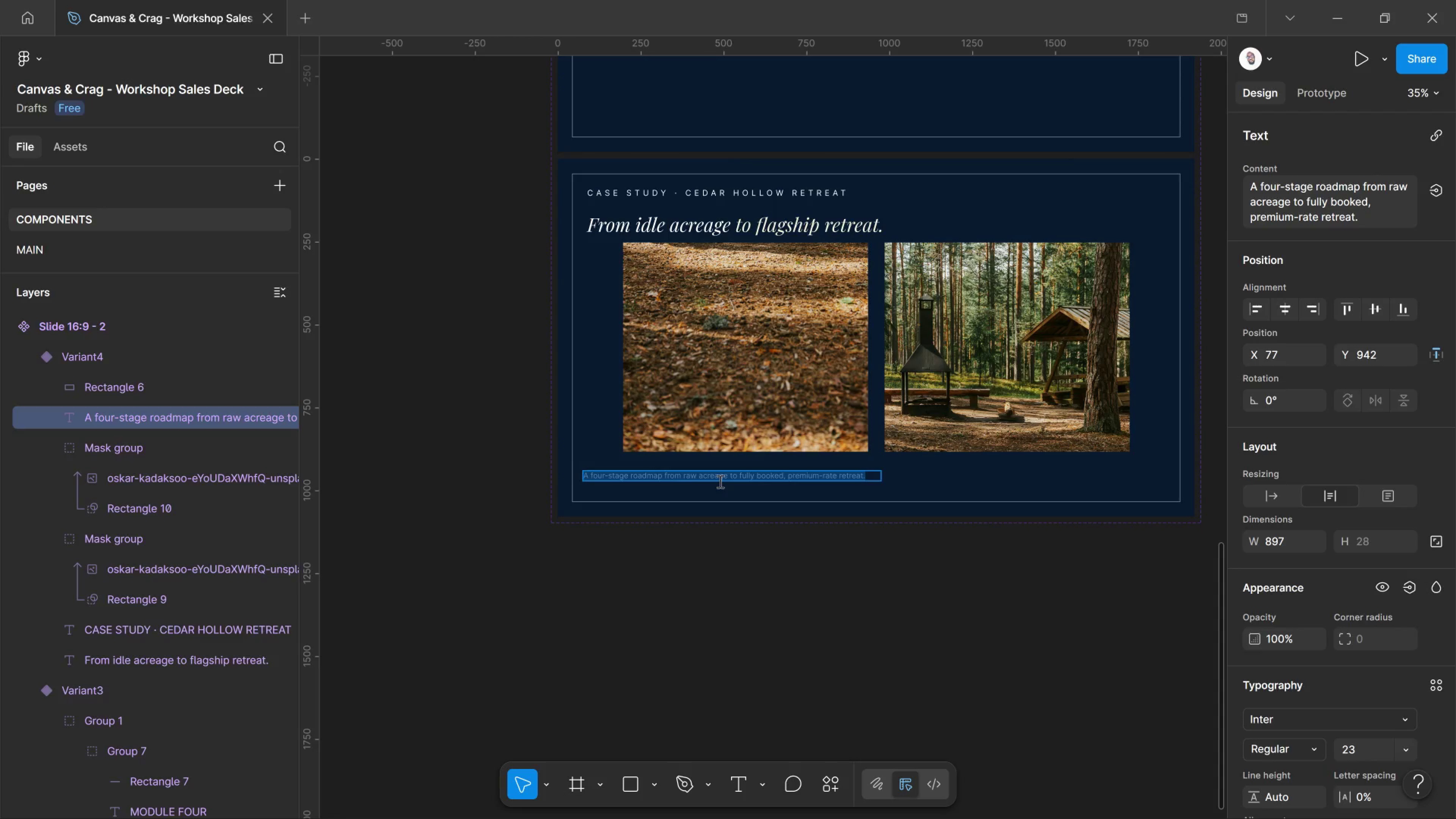 
key(Control+ControlLeft)
 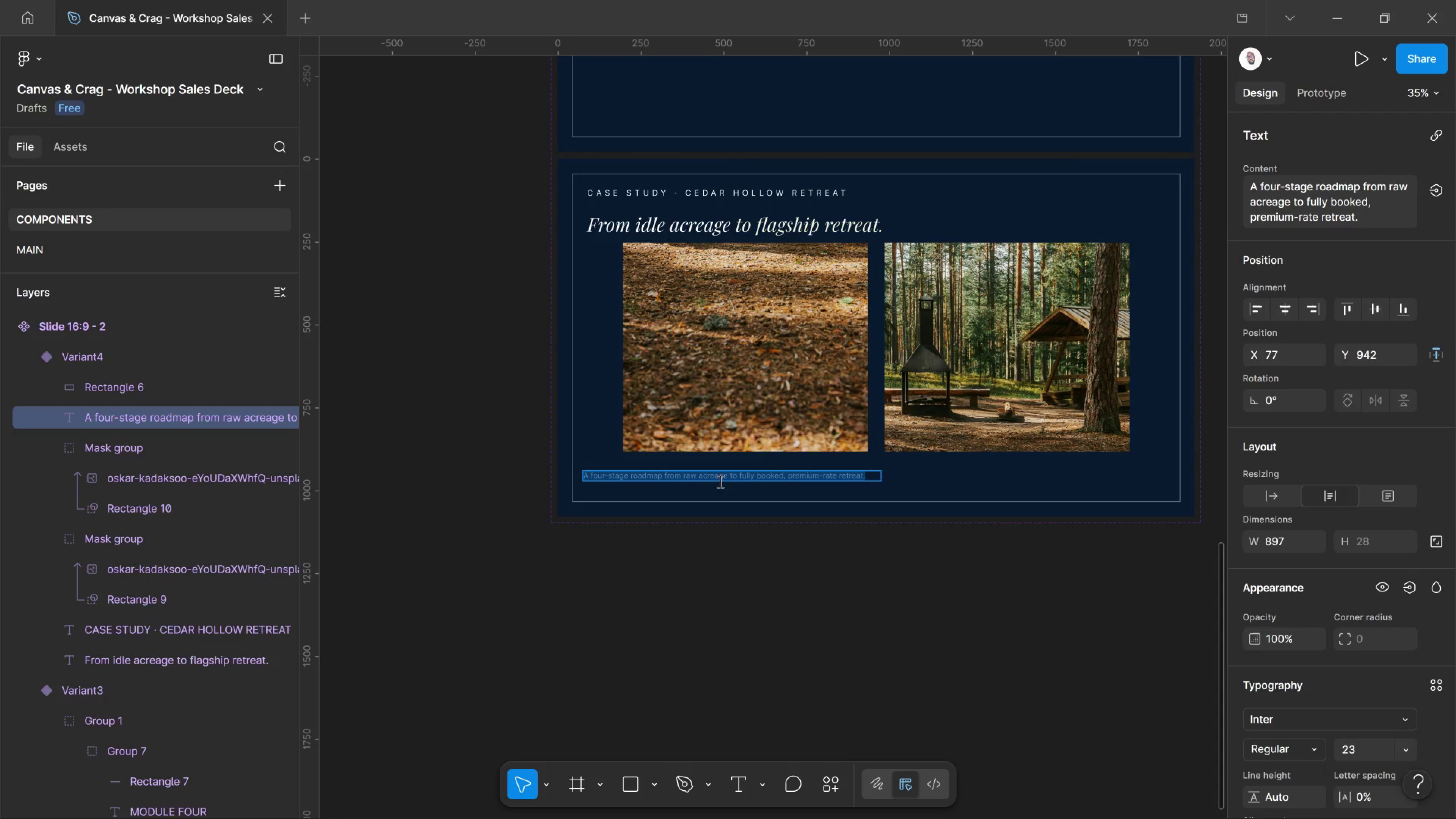 
key(Control+A)
 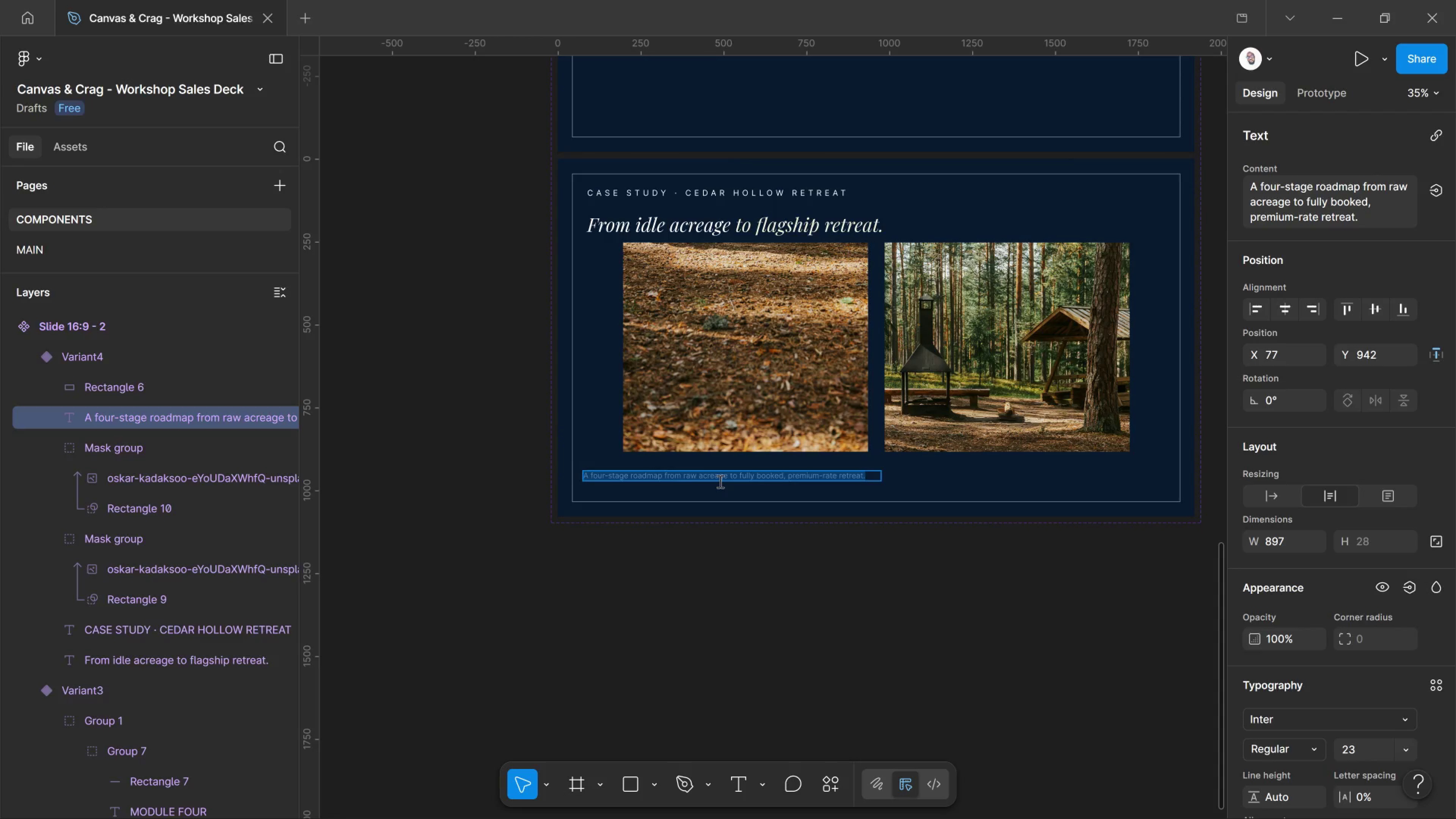 
key(Control+ControlLeft)
 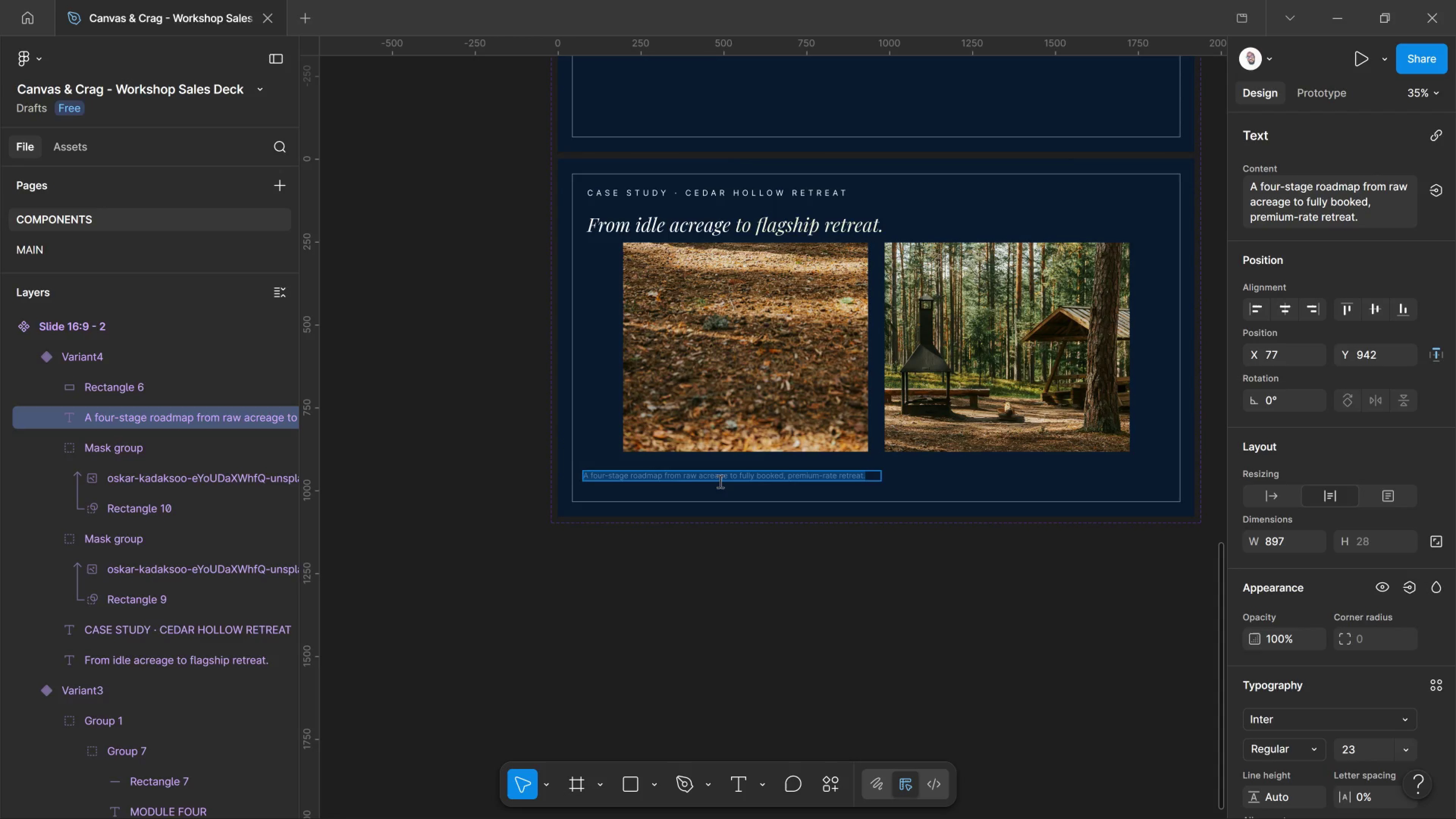 
key(Control+Shift+Period)
 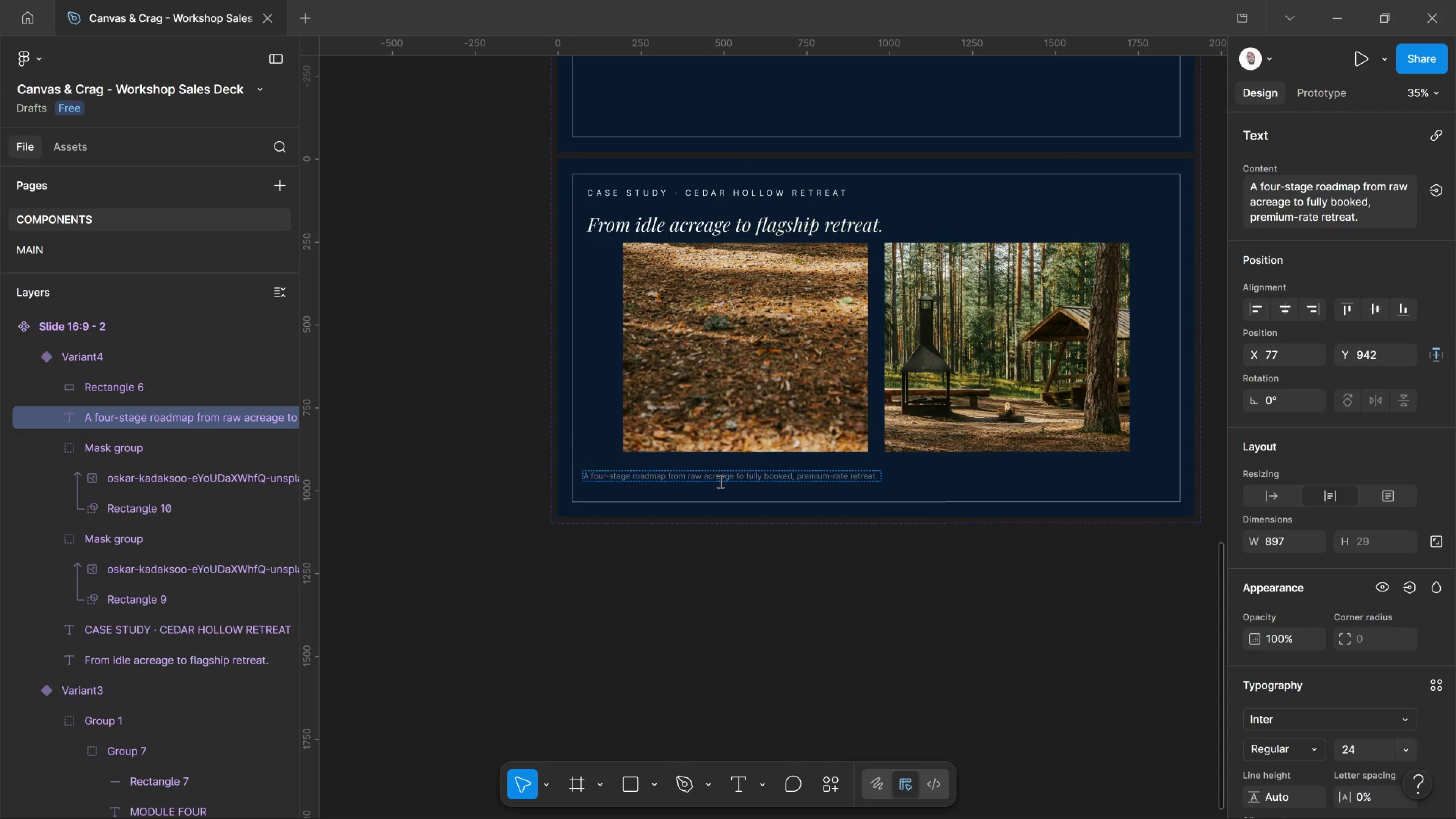 
key(Control+Shift+Period)
 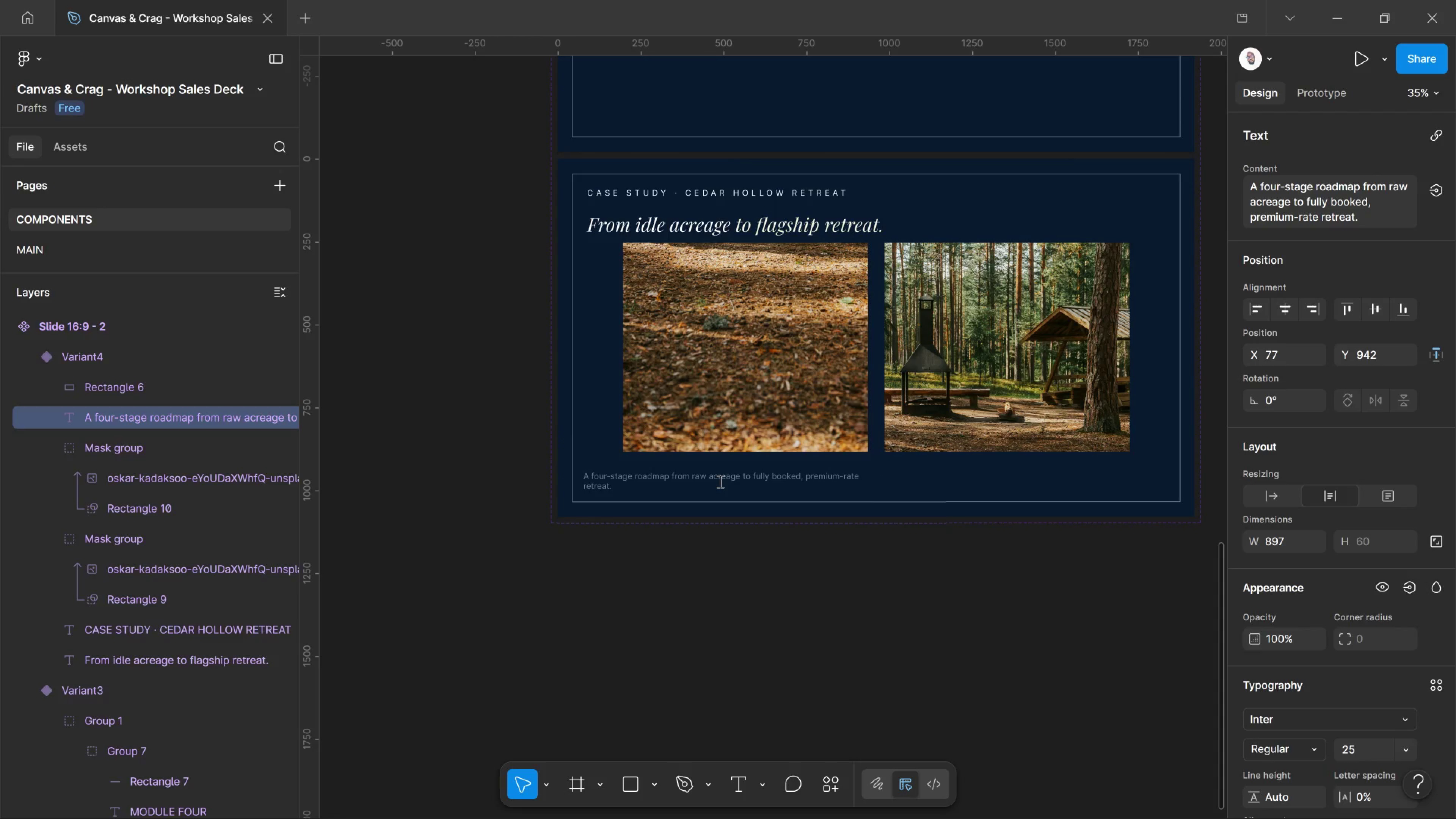 
hold_key(key=Period, duration=0.66)
 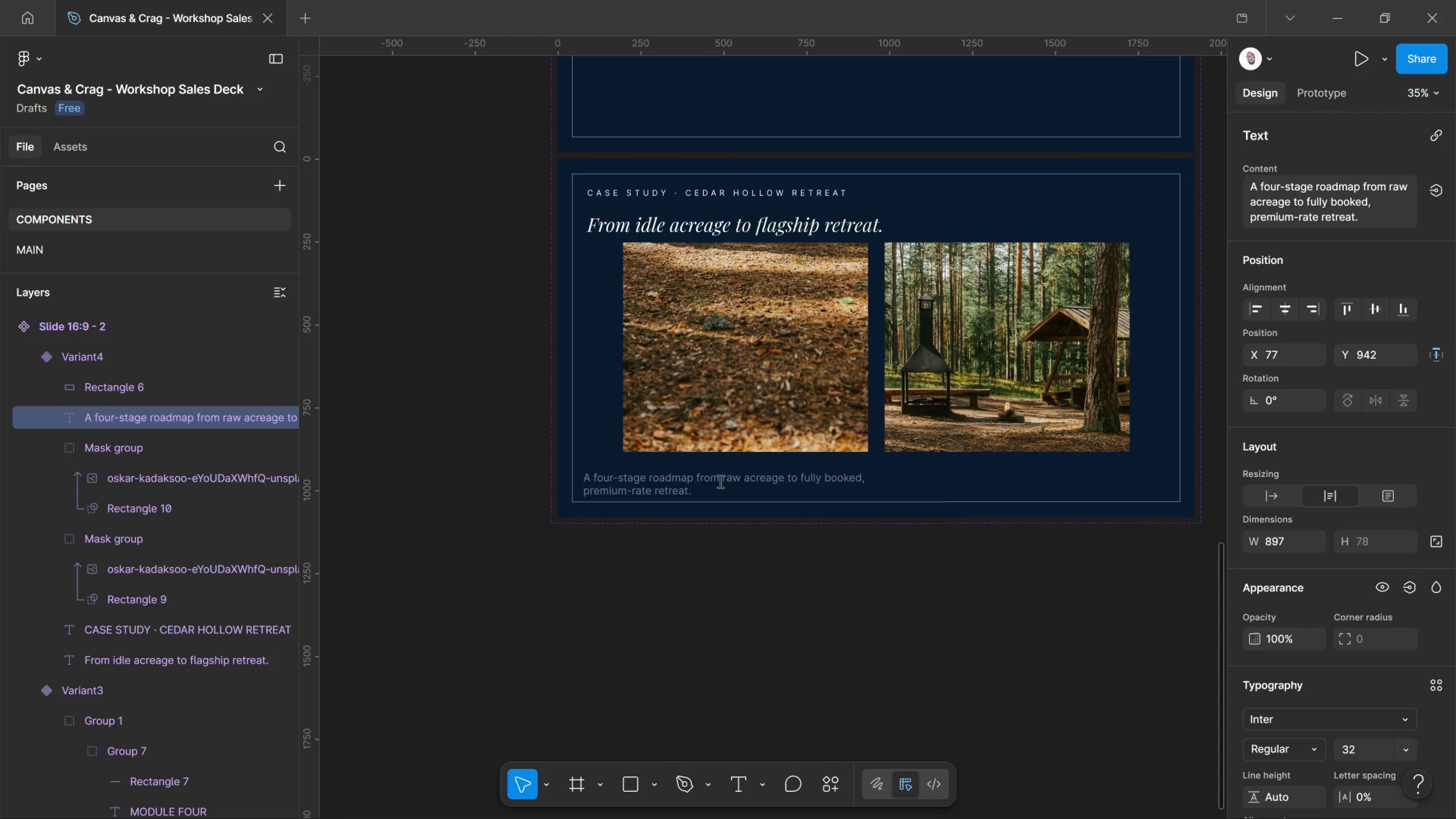 
key(Control+Shift+Period)
 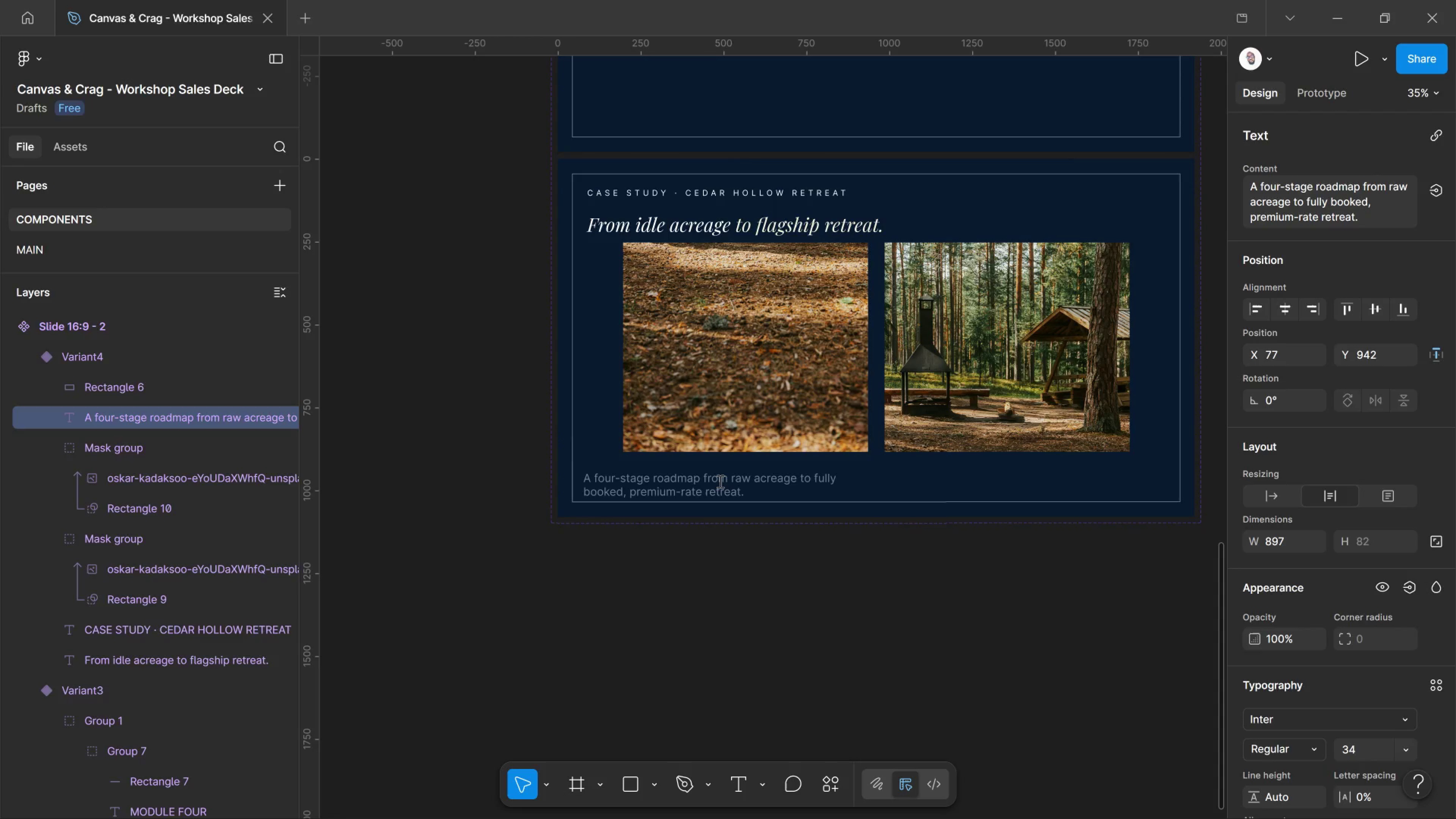 
key(Control+Shift+Period)
 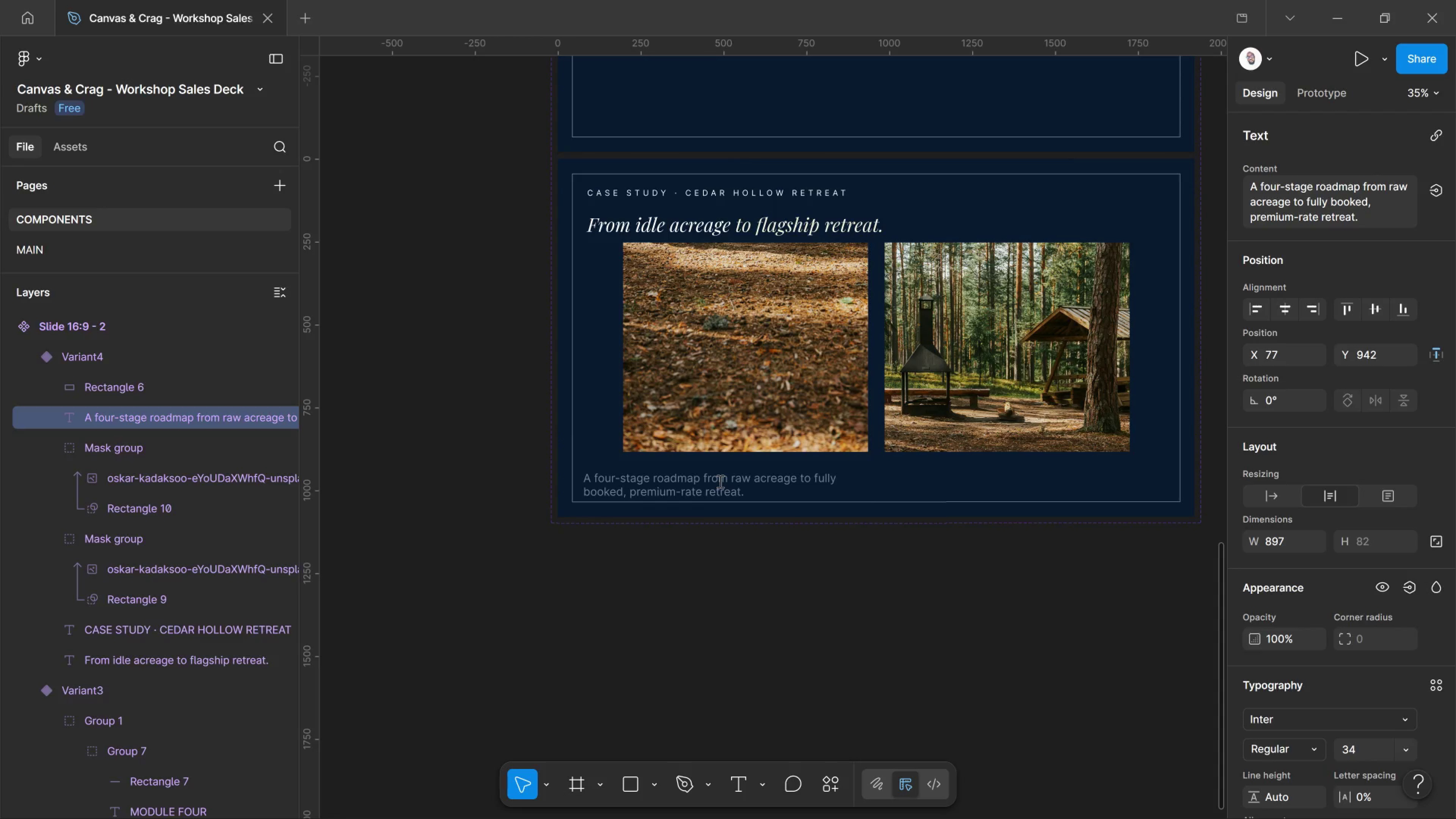 
left_click([719, 481])
 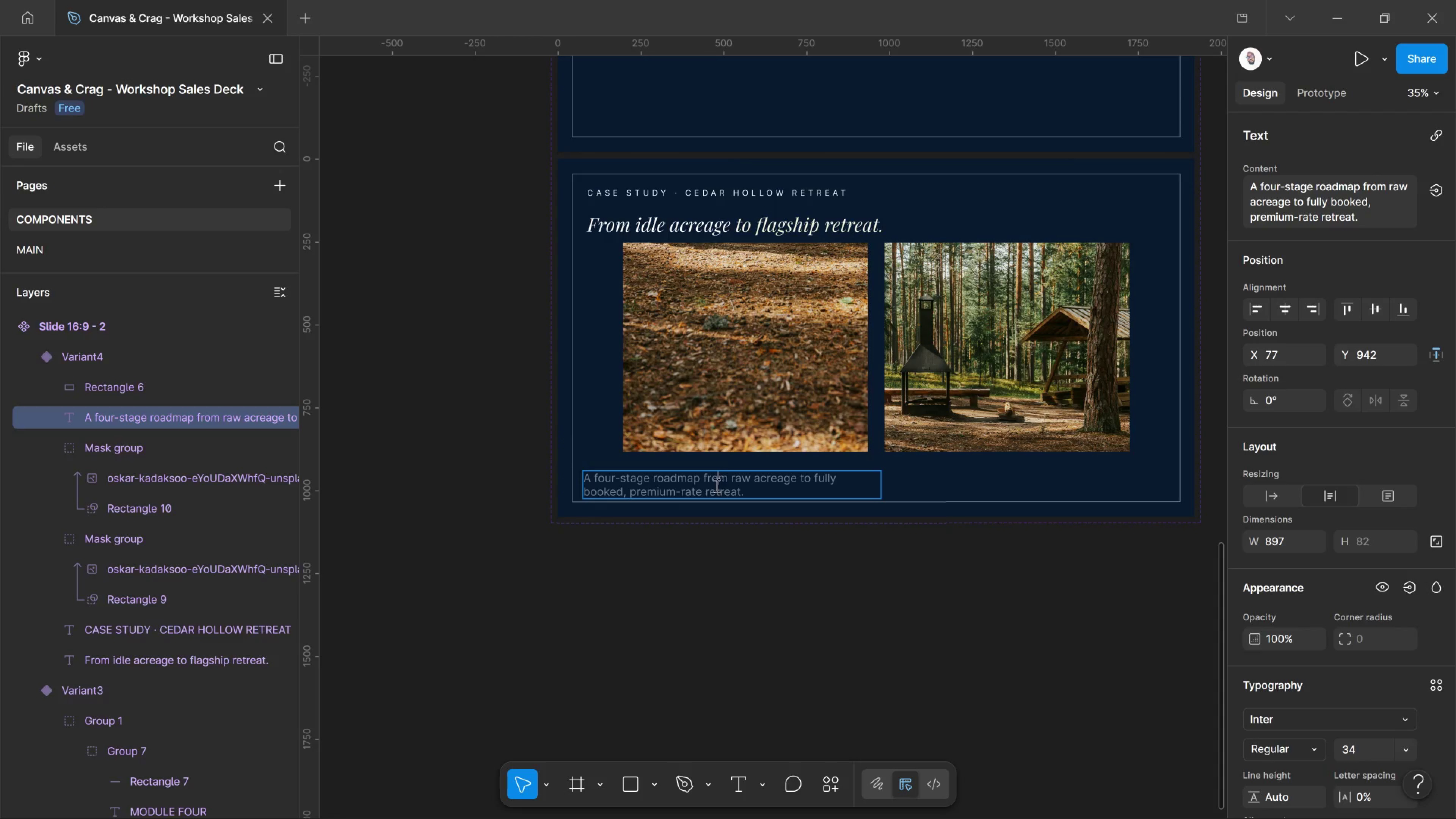 
left_click_drag(start_coordinate=[719, 481], to_coordinate=[719, 485])
 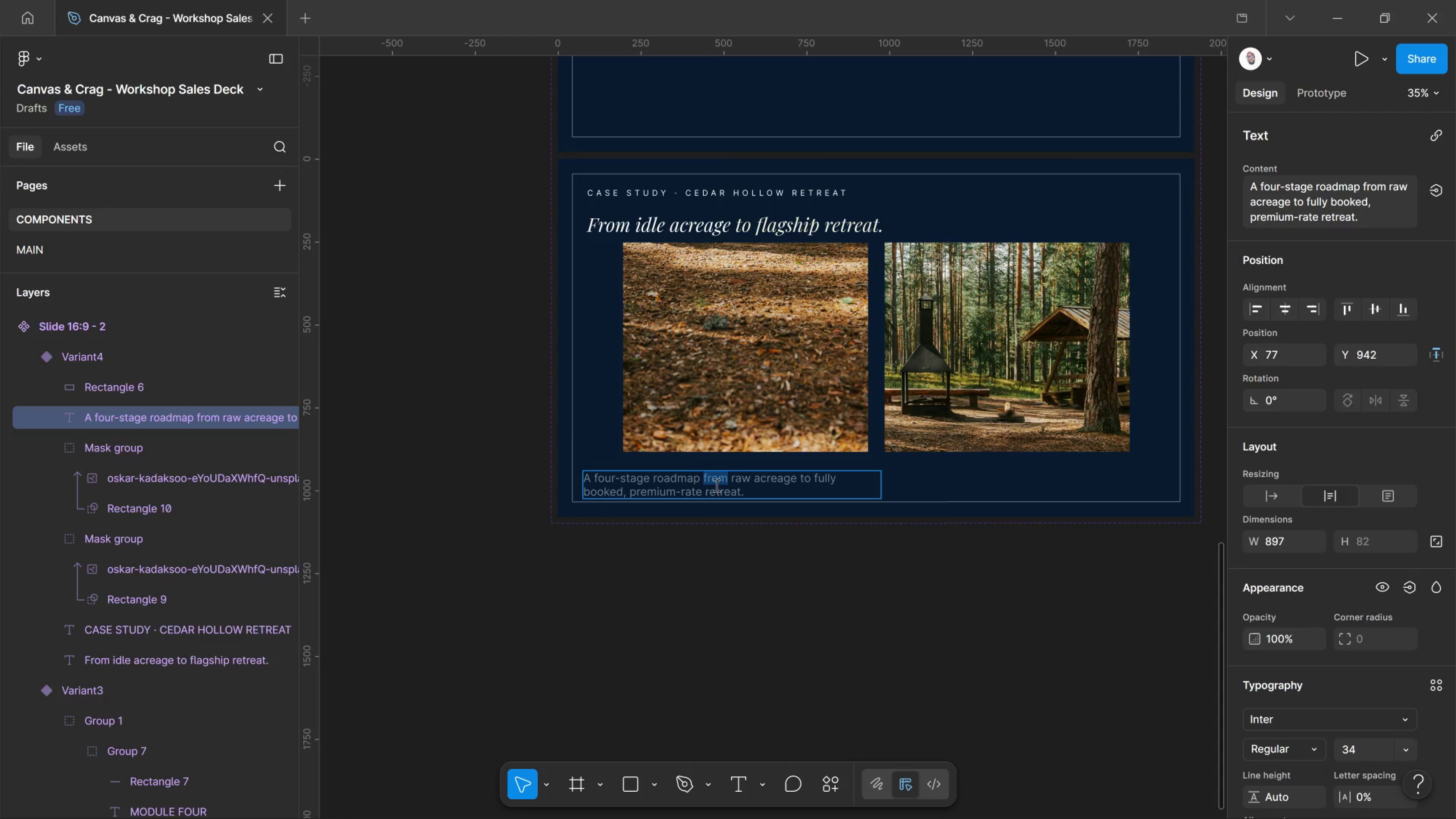 
key(Control+A)
 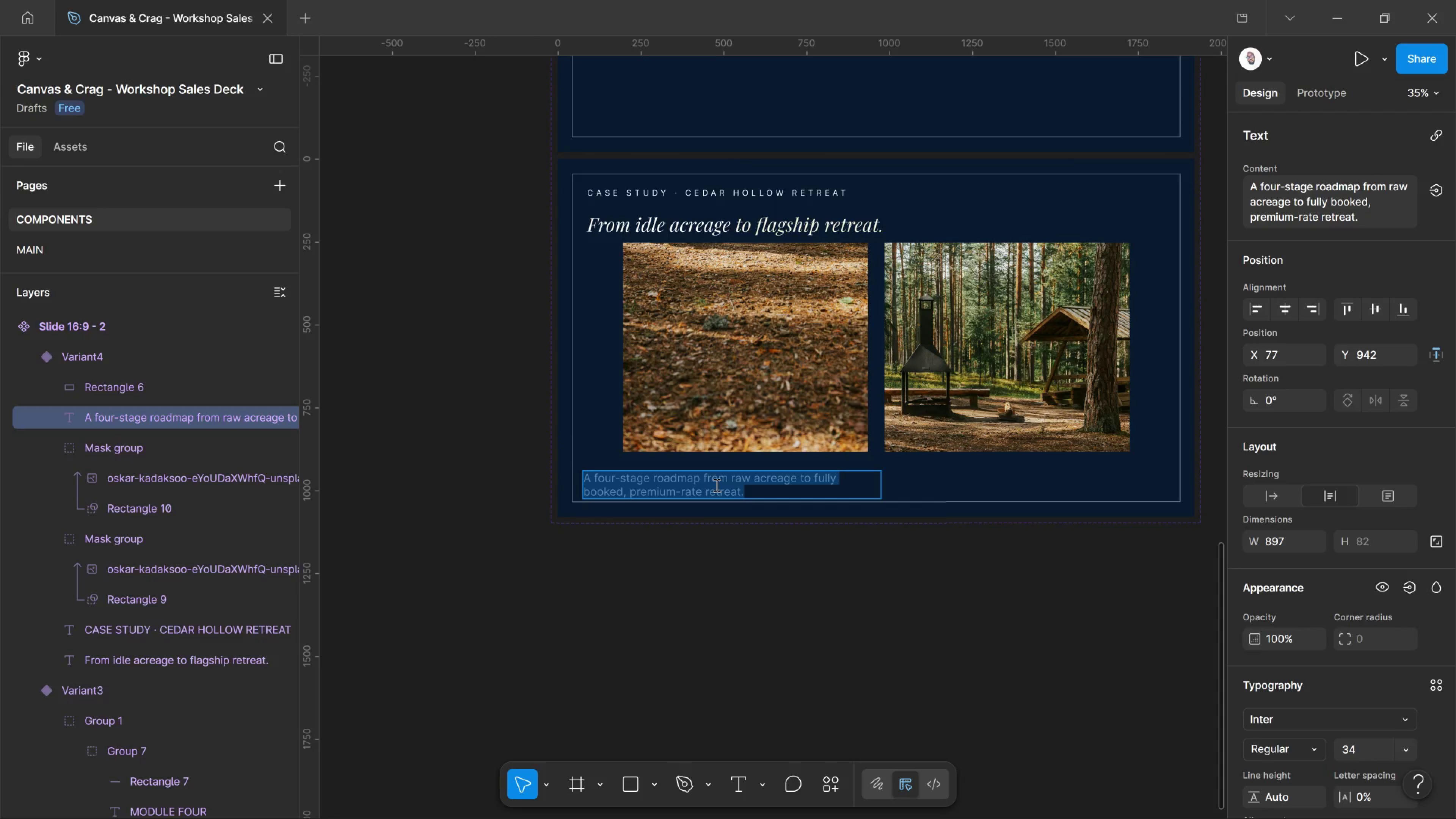 
type(THE PROPERTY)
 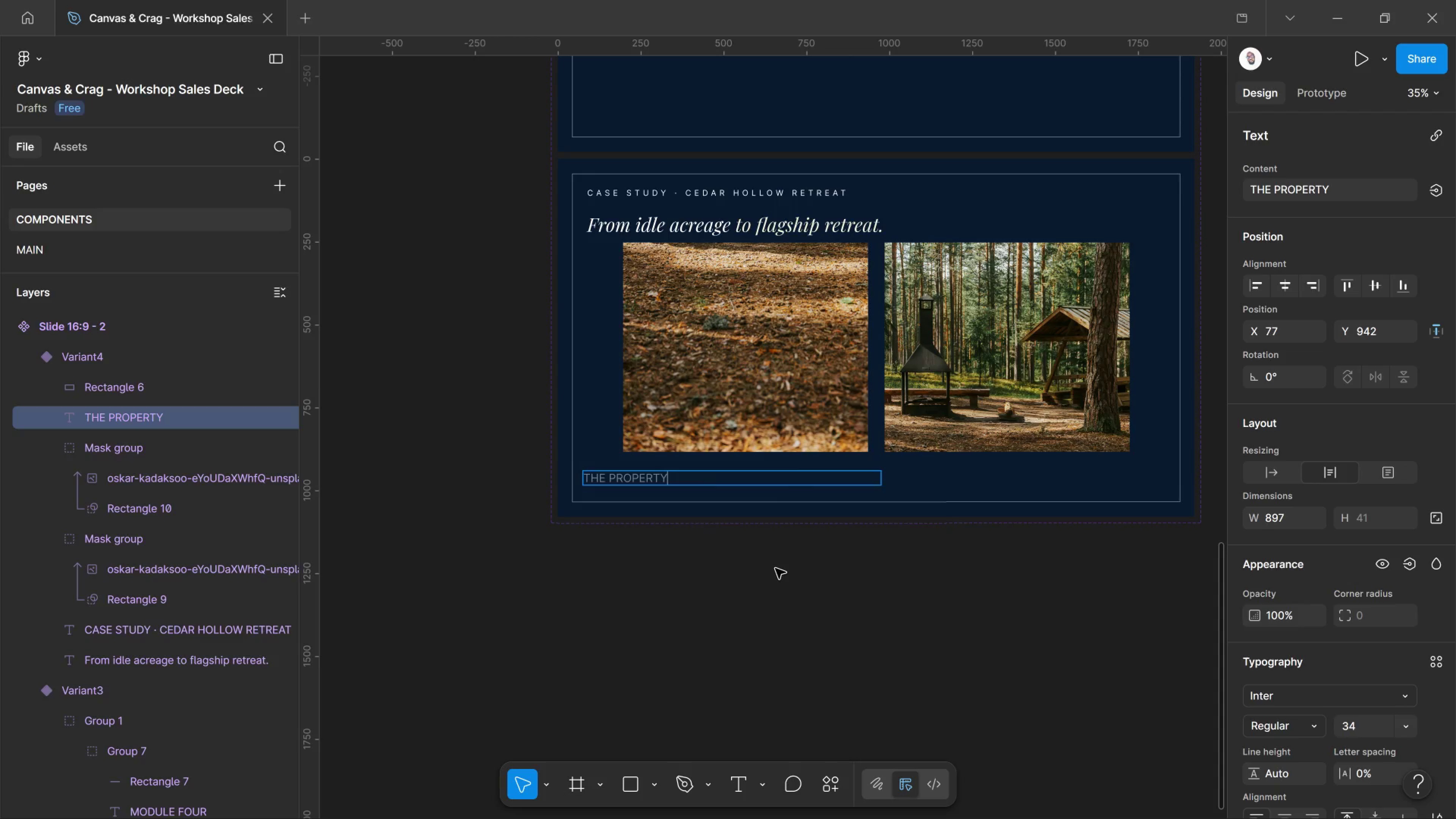 
left_click([775, 568])
 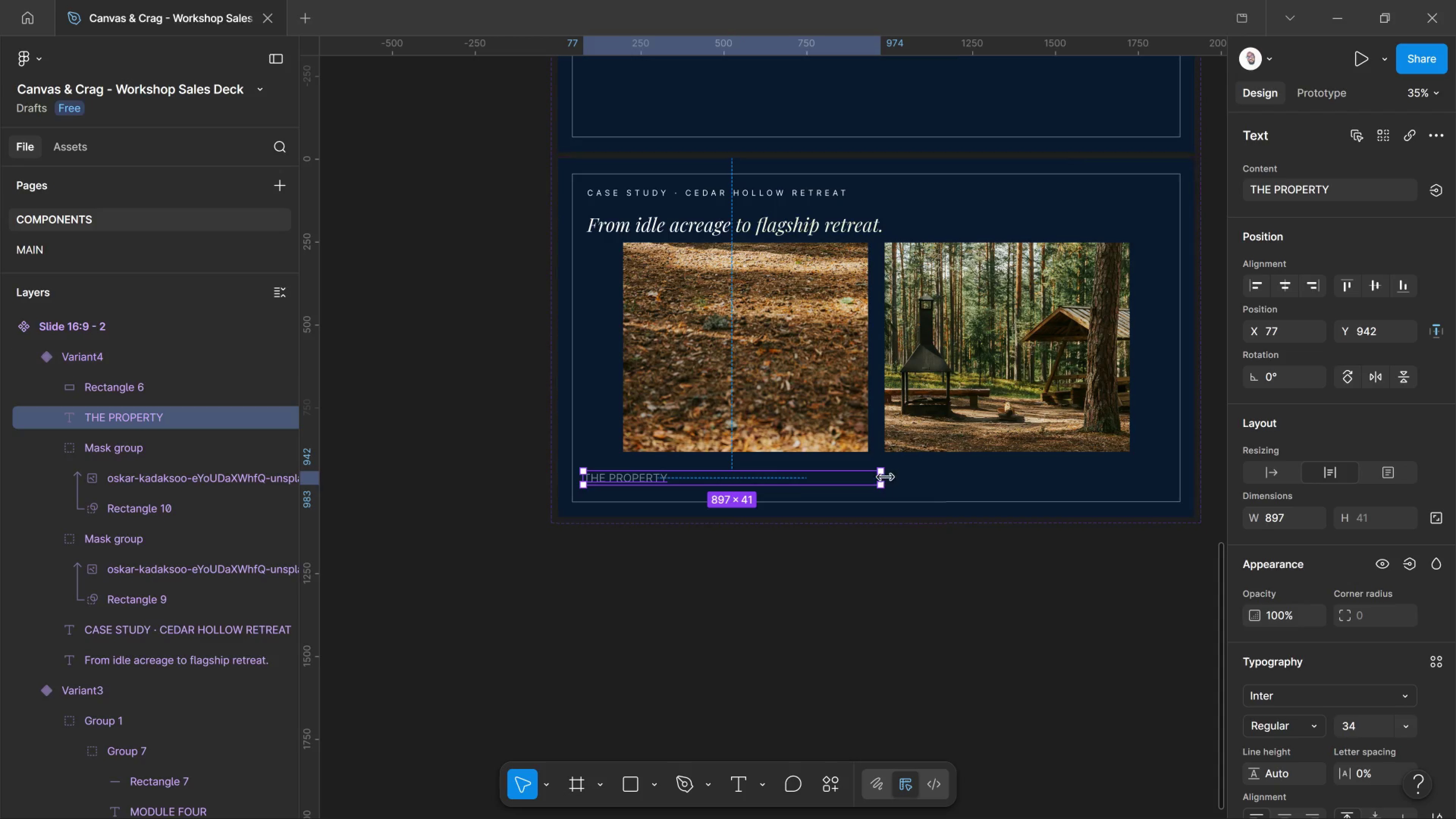 
left_click_drag(start_coordinate=[885, 477], to_coordinate=[684, 490])
 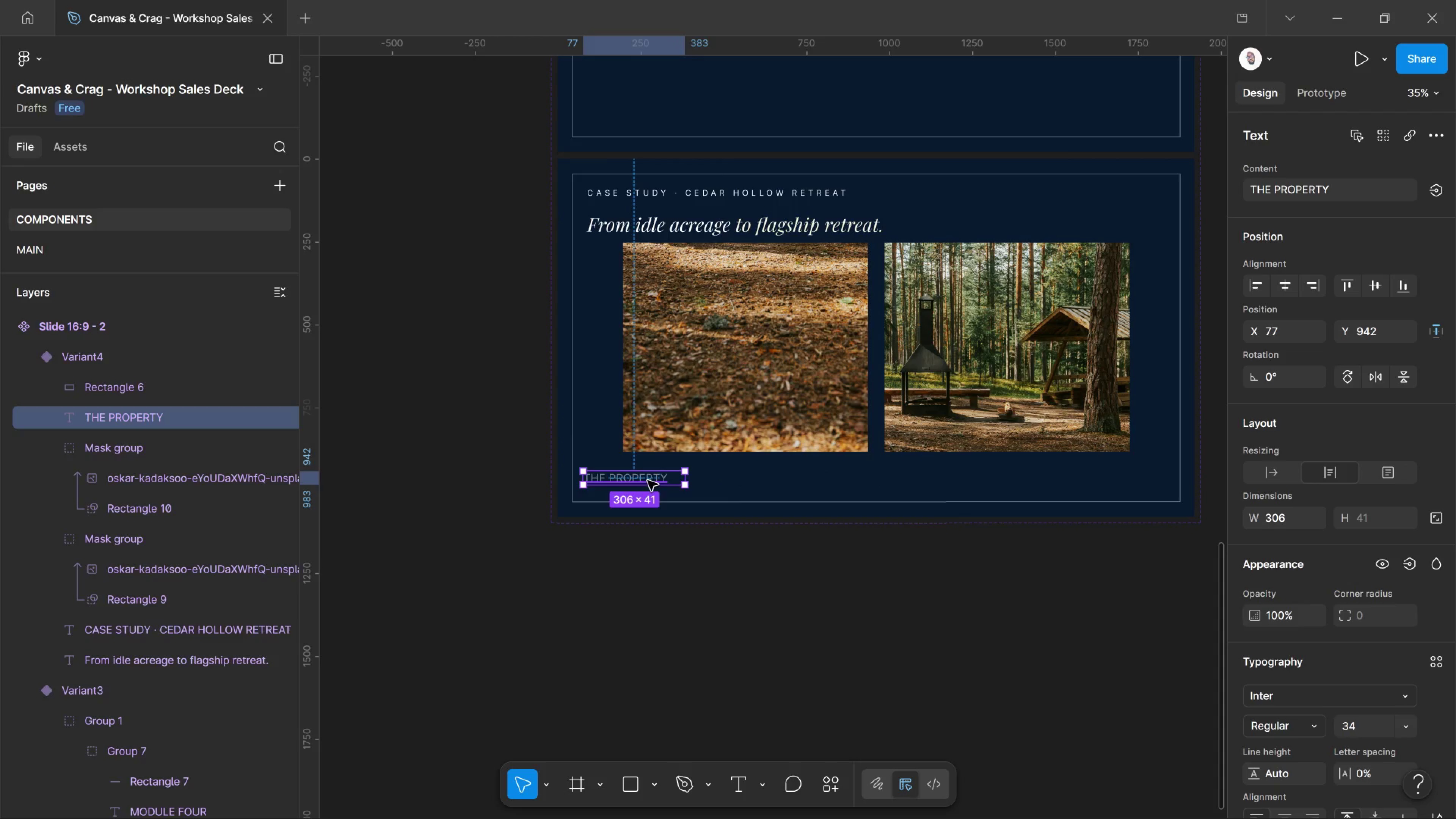 
left_click_drag(start_coordinate=[648, 480], to_coordinate=[684, 465])
 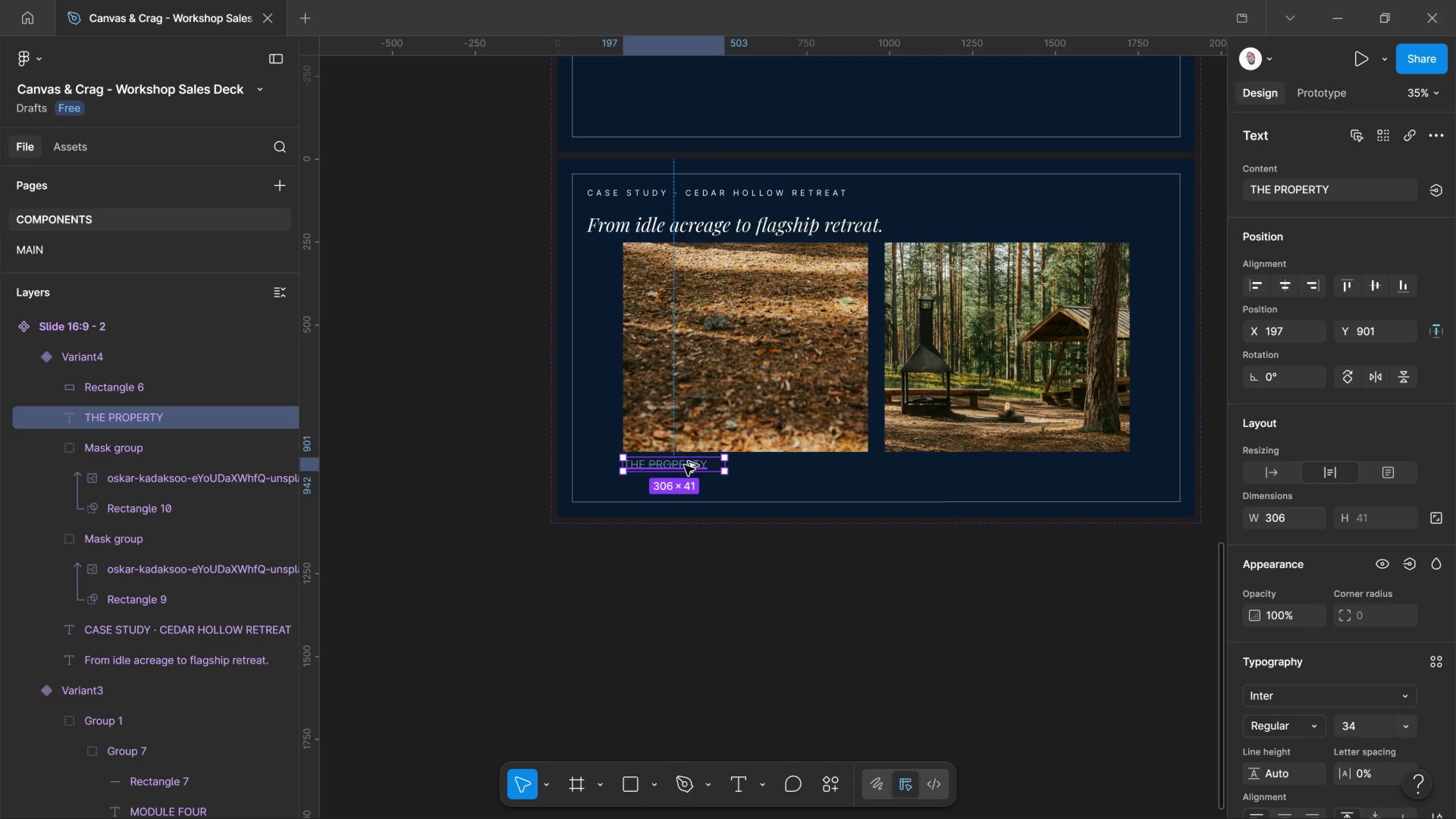 
hold_key(key=AltLeft, duration=2.42)
left_click_drag(start_coordinate=[684, 465], to_coordinate=[950, 483])
 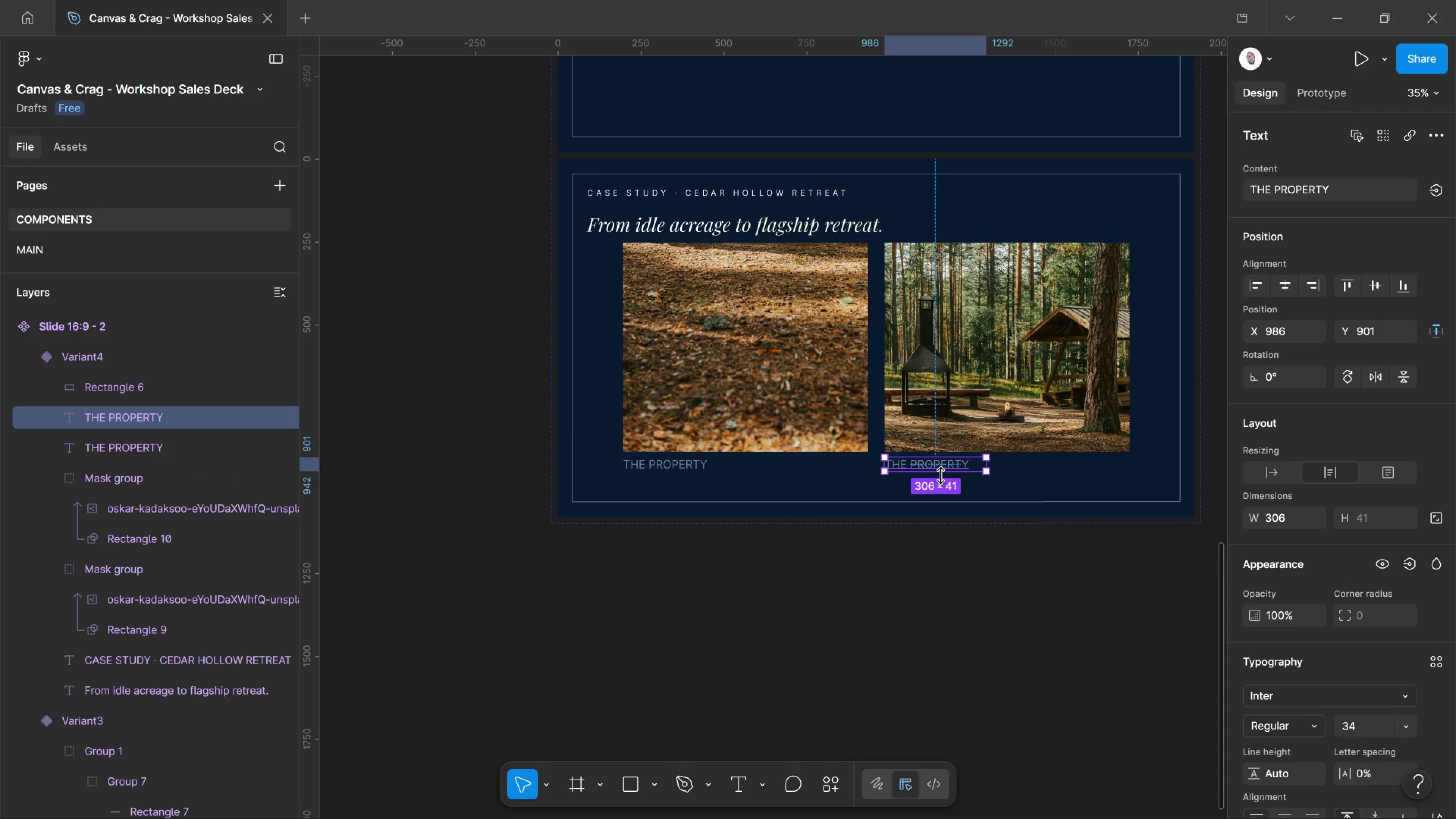 
hold_key(key=ShiftLeft, duration=1.85)
 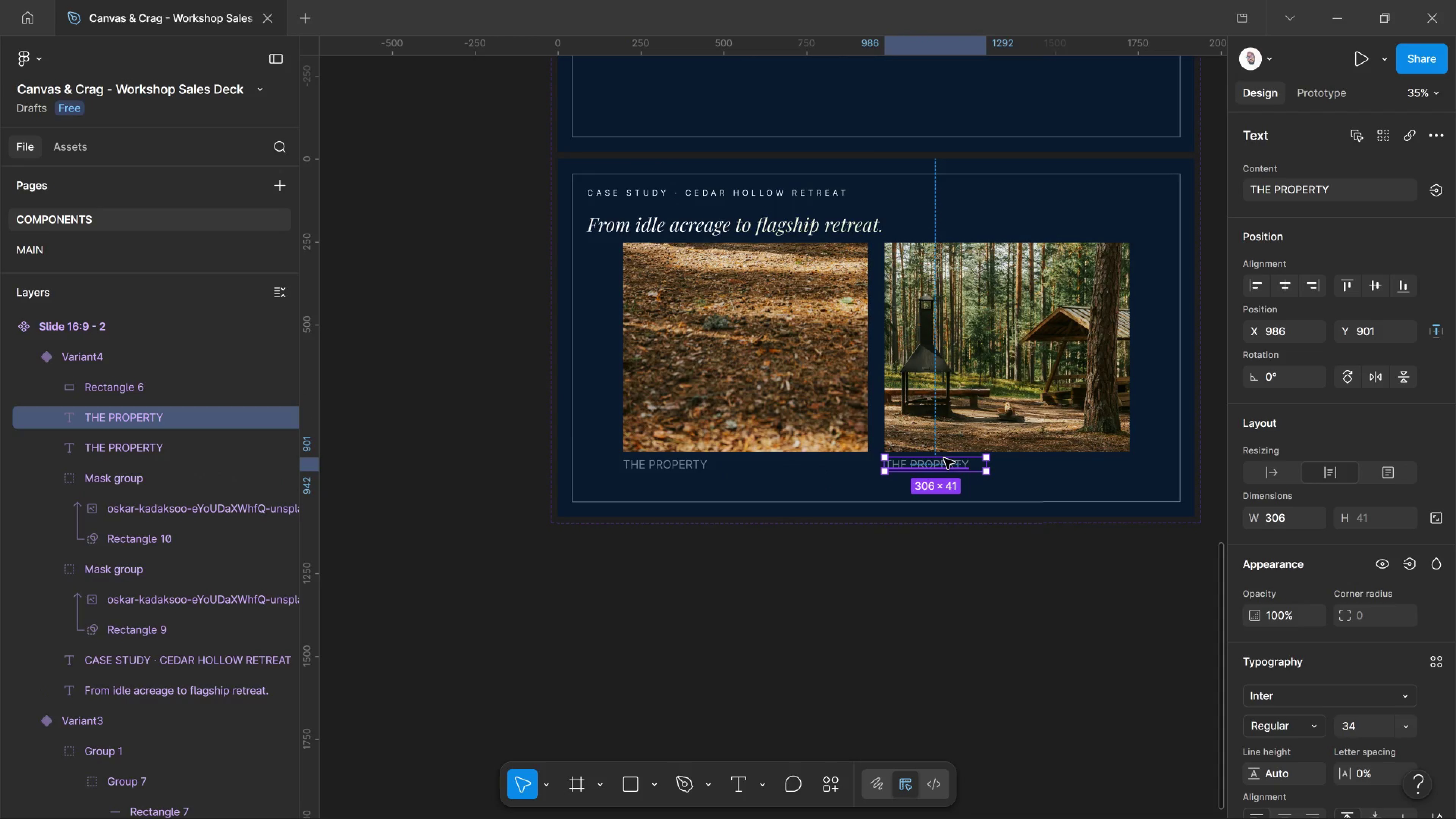 
double_click([944, 458])
 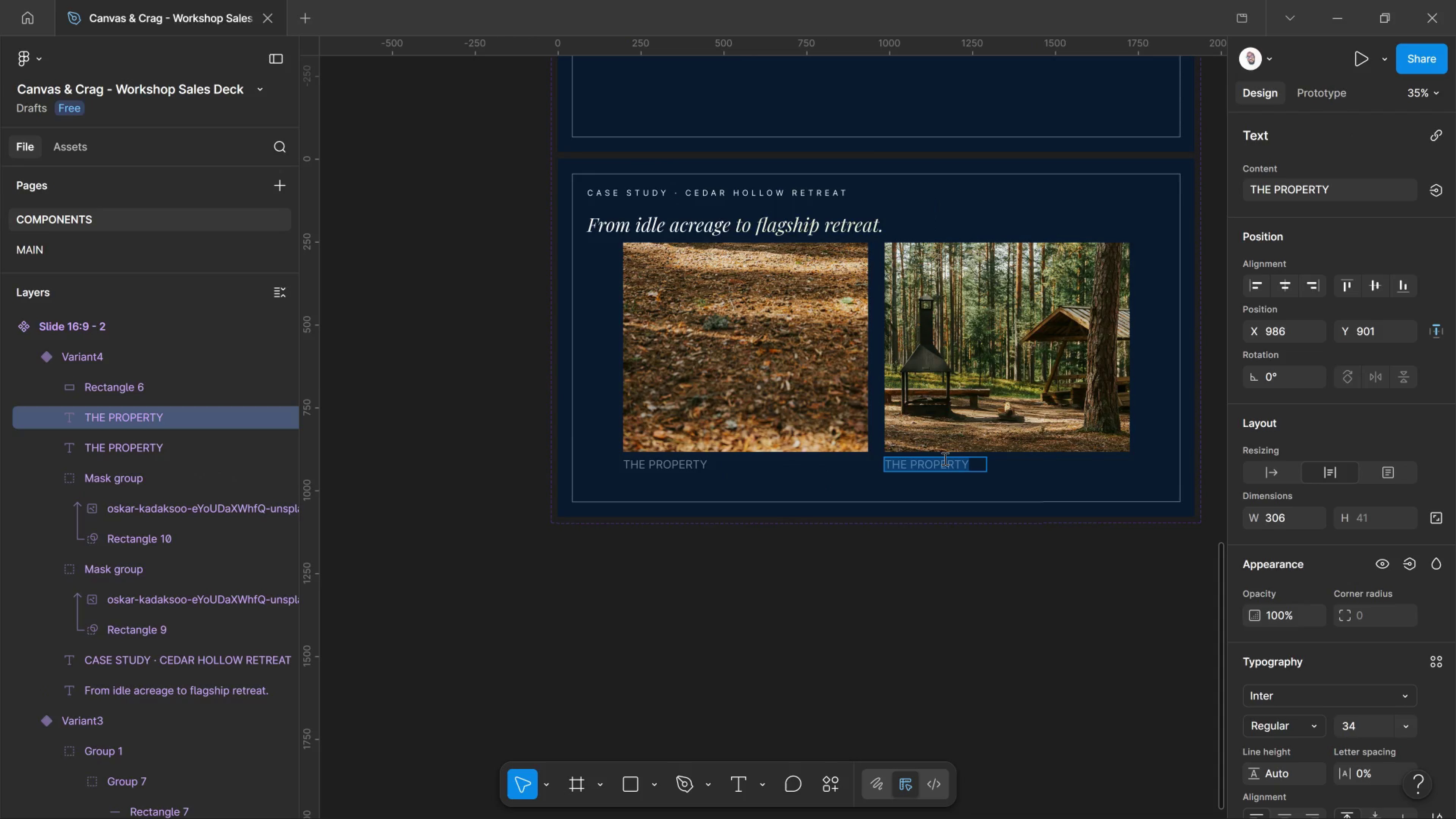 
type(THE OUTCOME)
 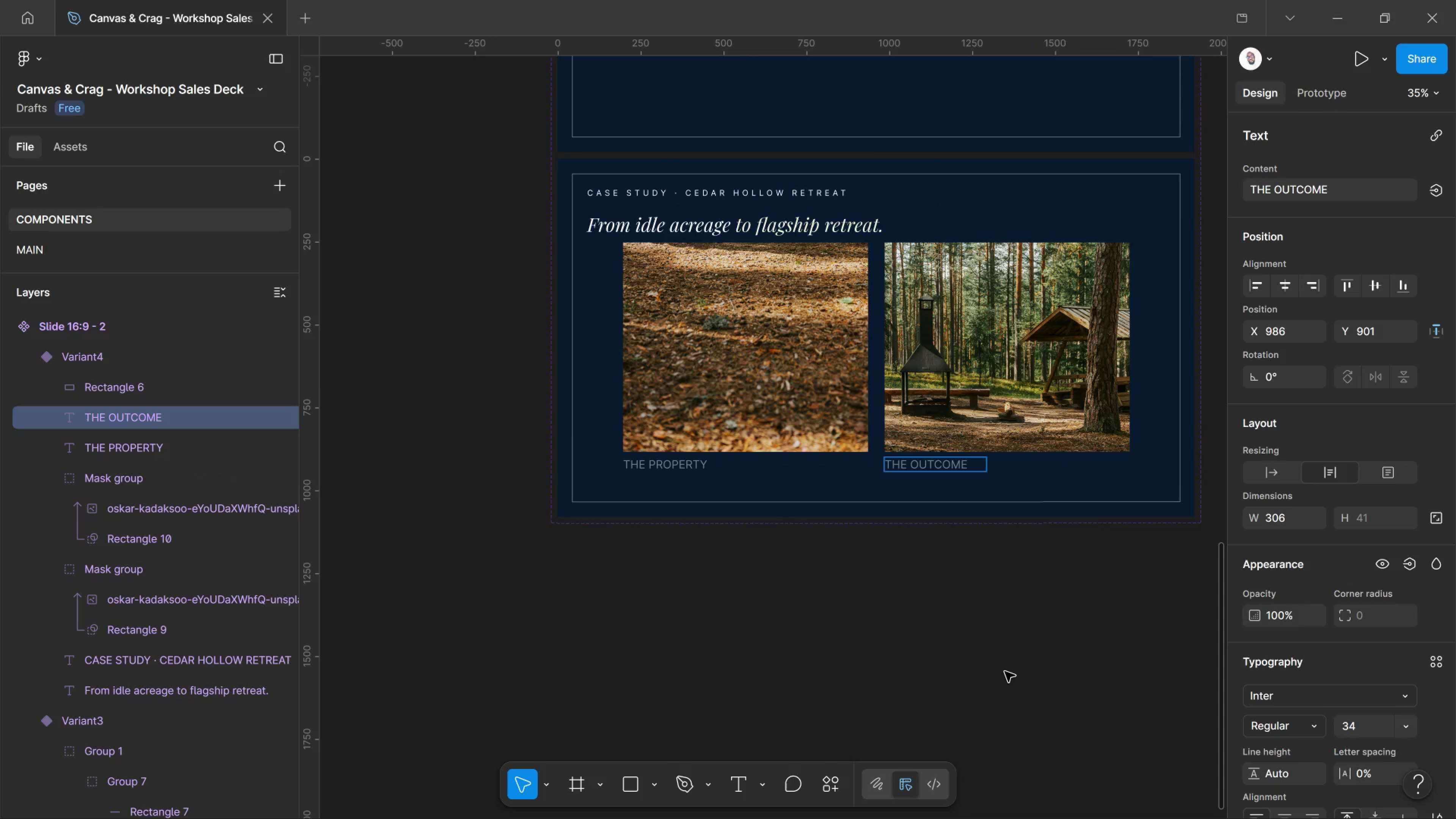 
left_click([1005, 672])
 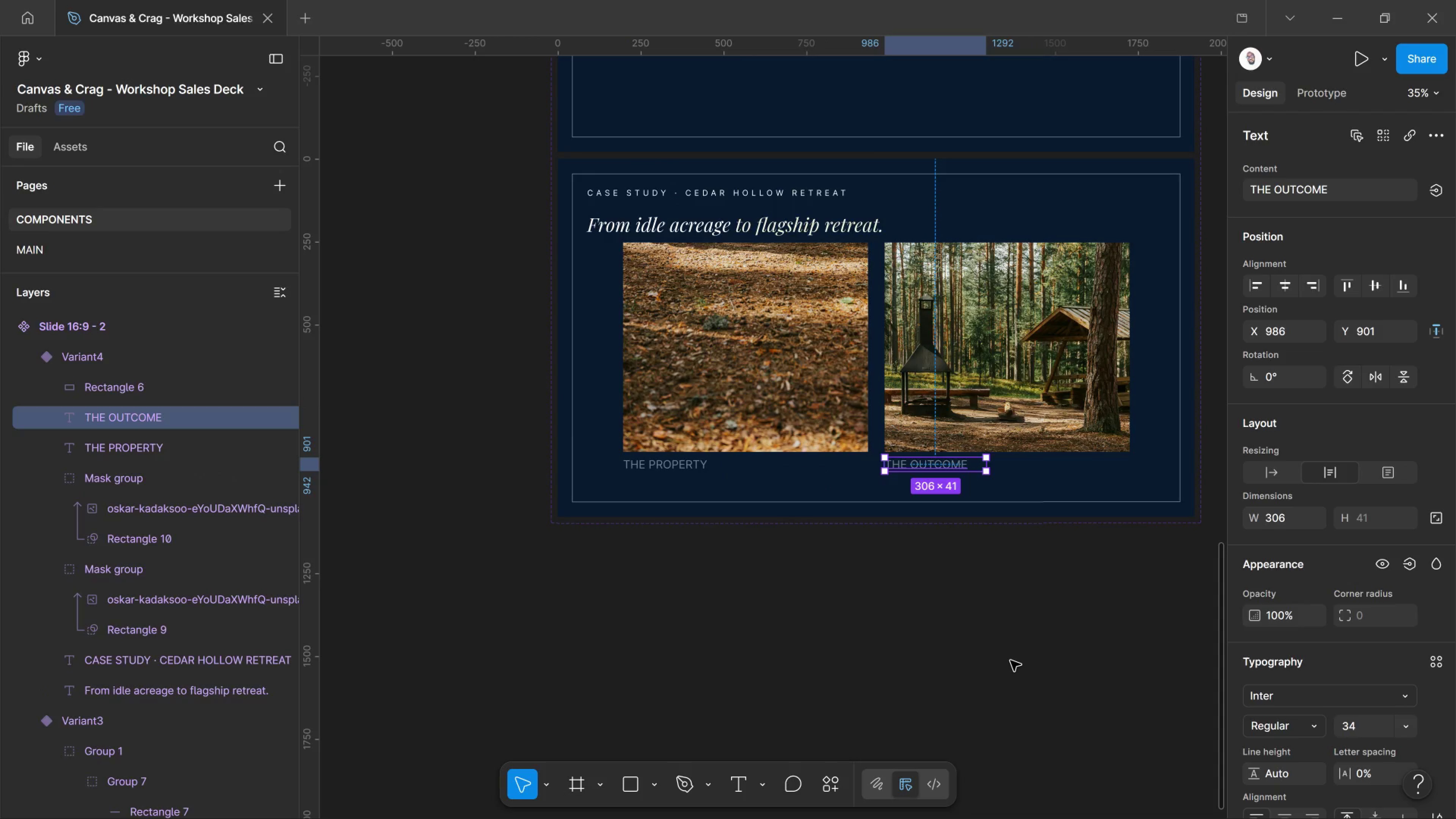 
left_click([1010, 661])
 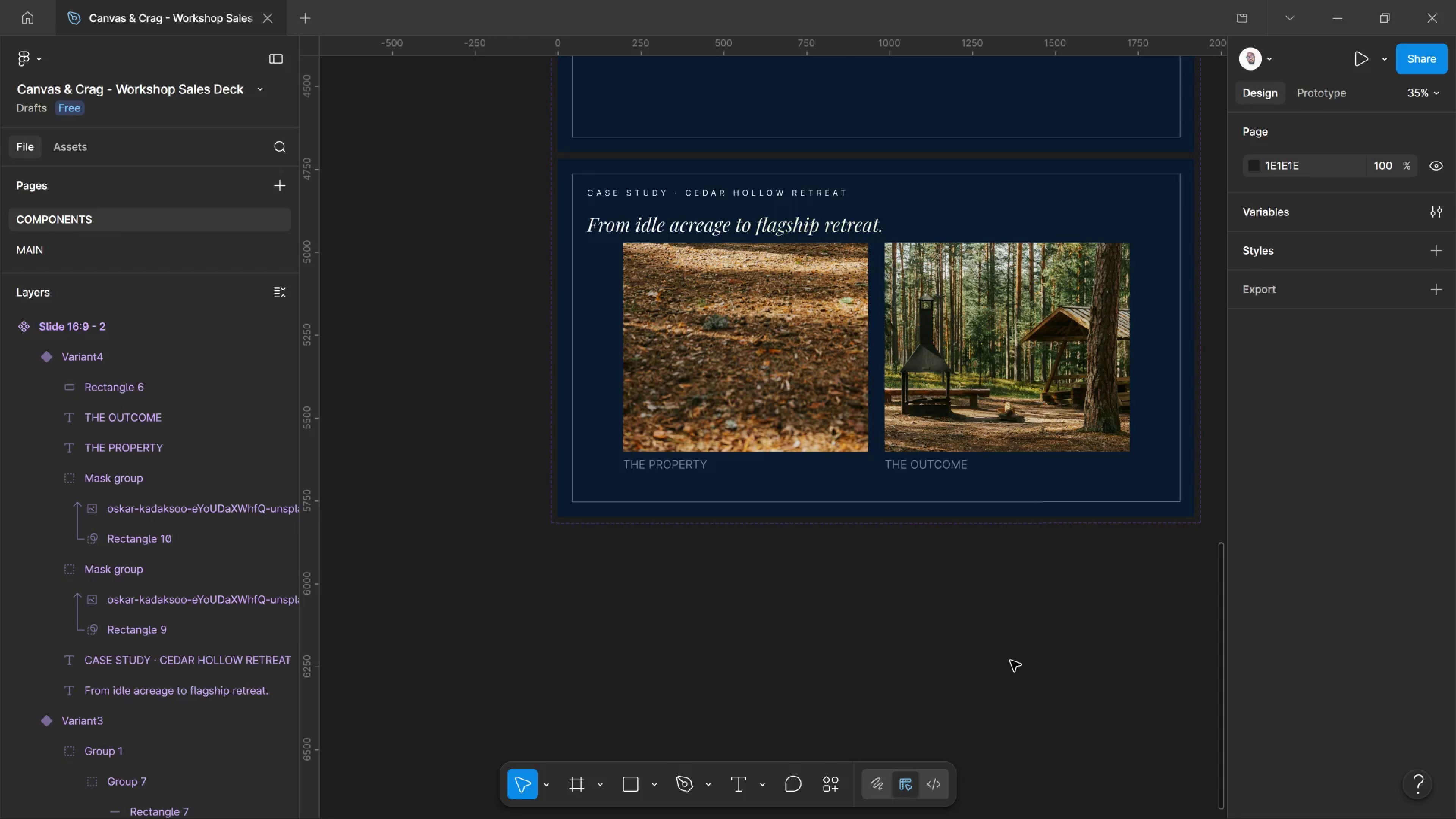 
wait(10.15)
 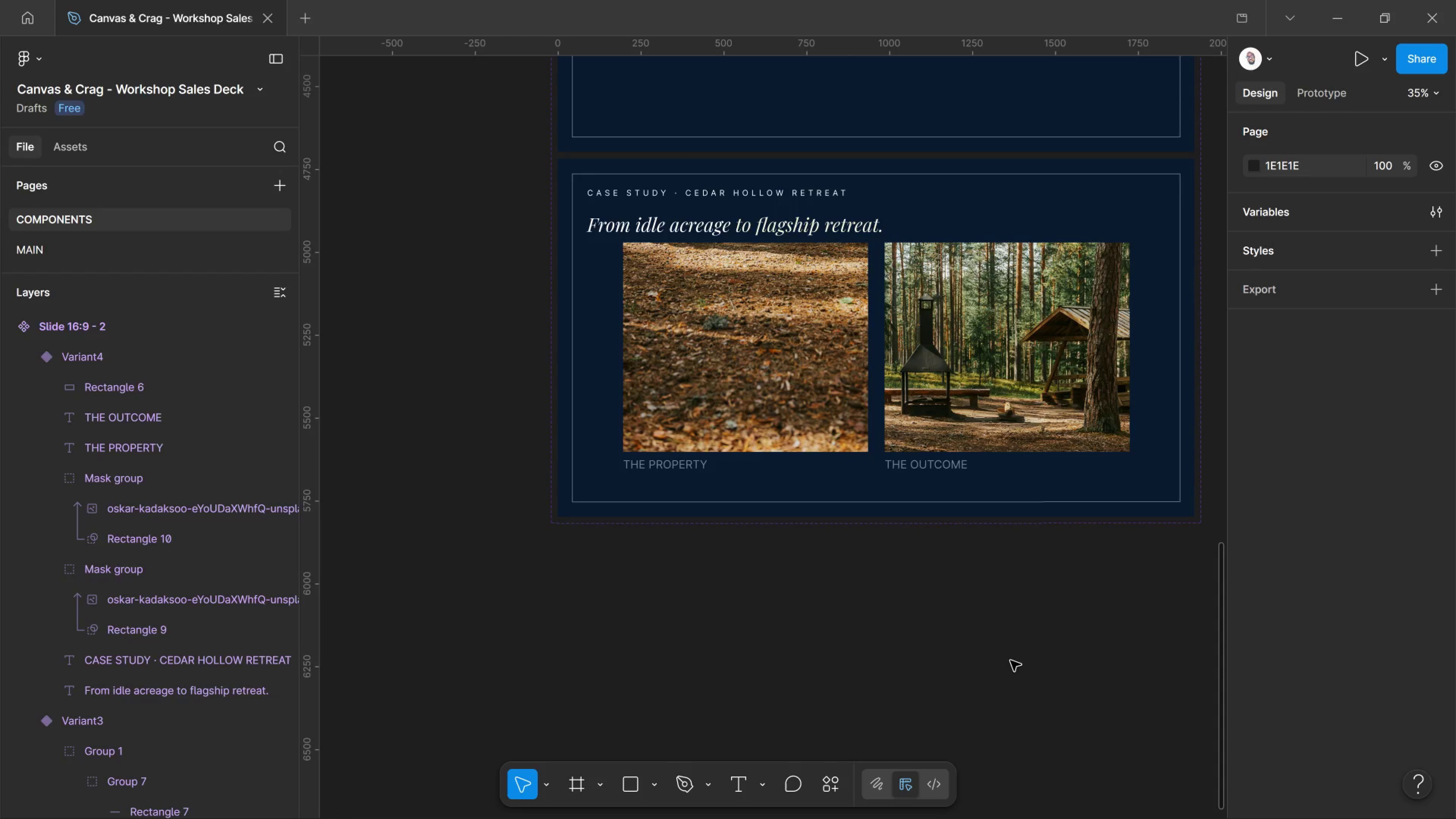 
scroll: coordinate [824, 432], scroll_direction: up, amount: 9.0
 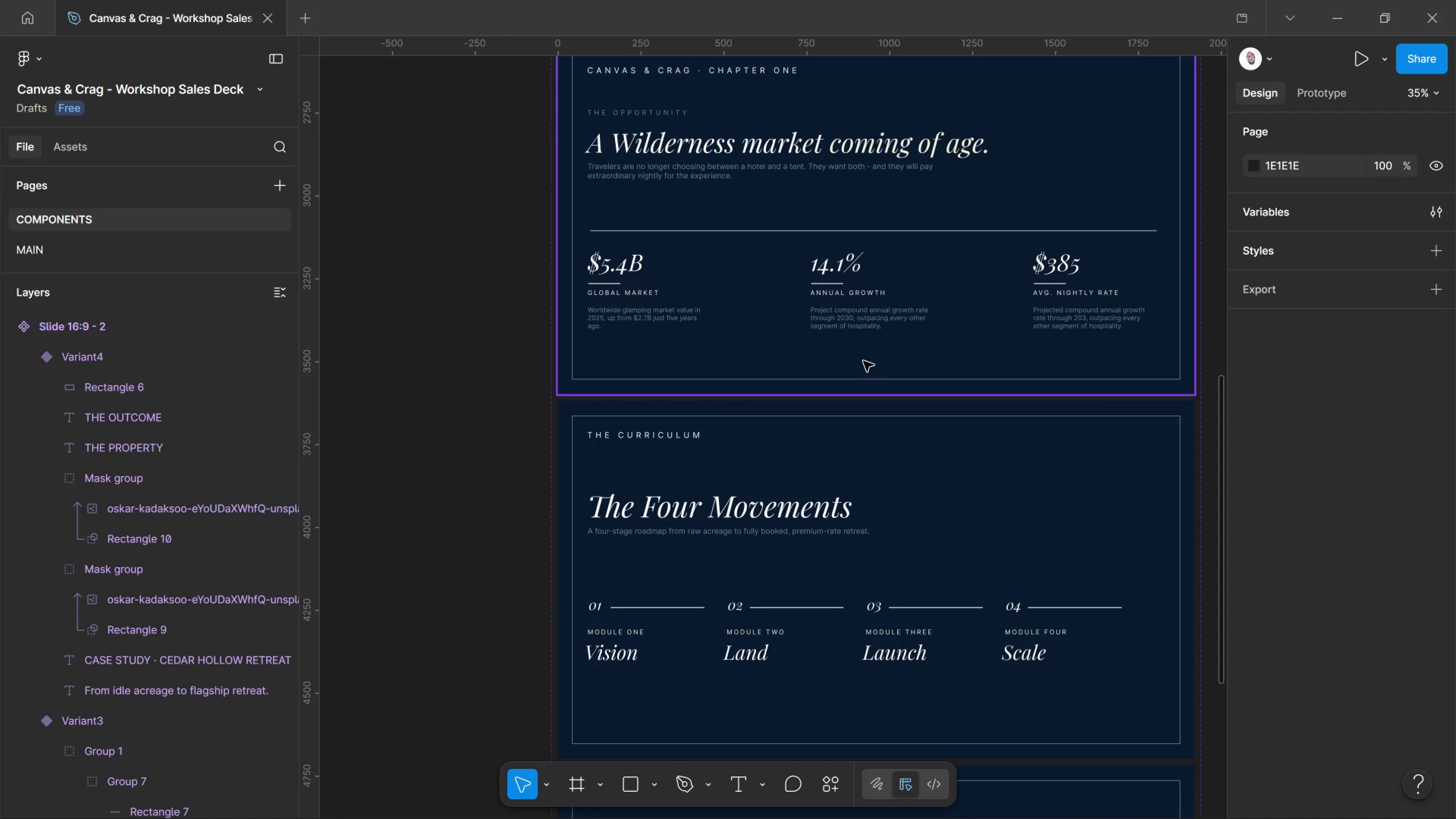 
left_click([863, 361])
 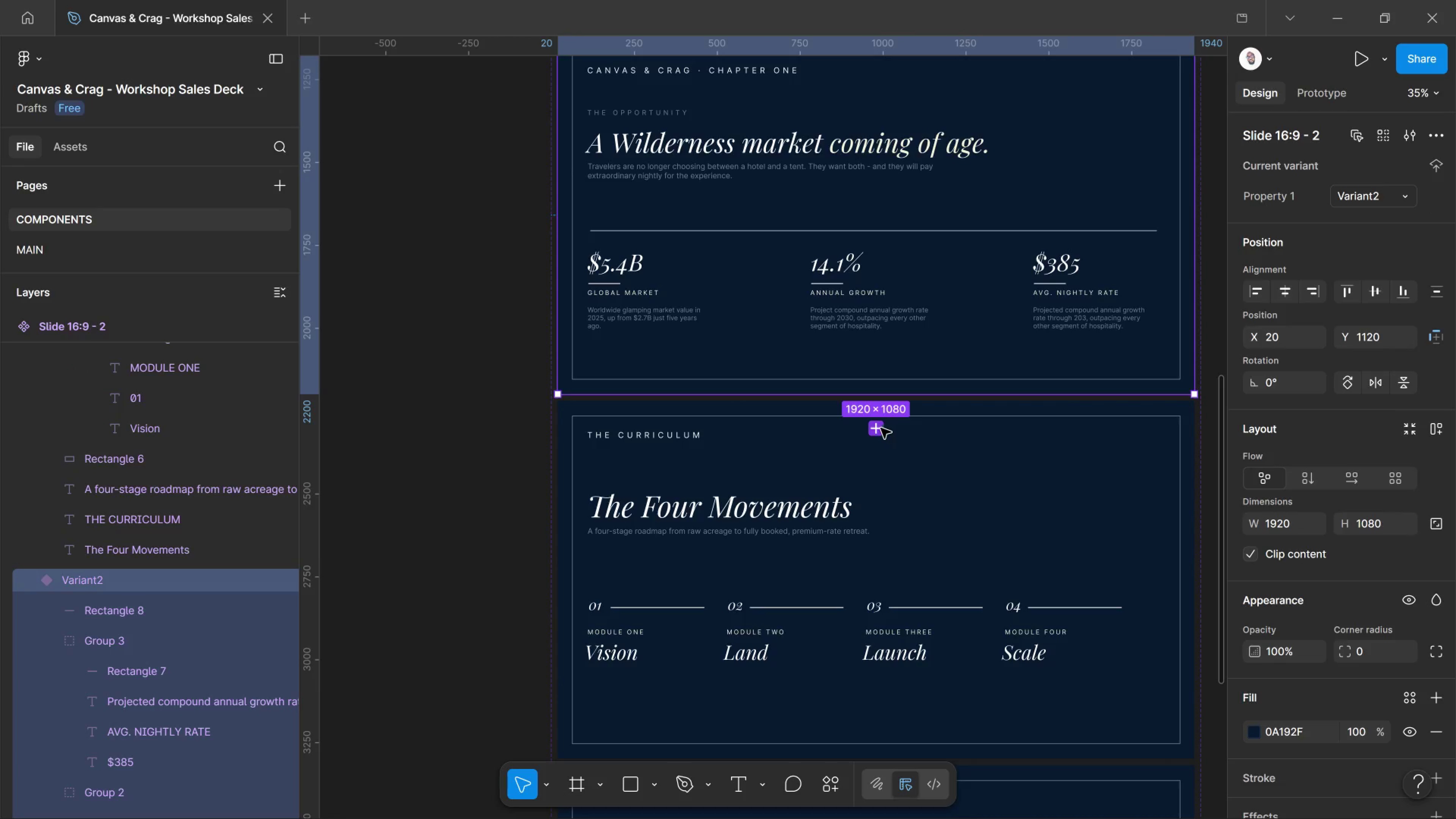 
left_click_drag(start_coordinate=[875, 428], to_coordinate=[873, 428])
 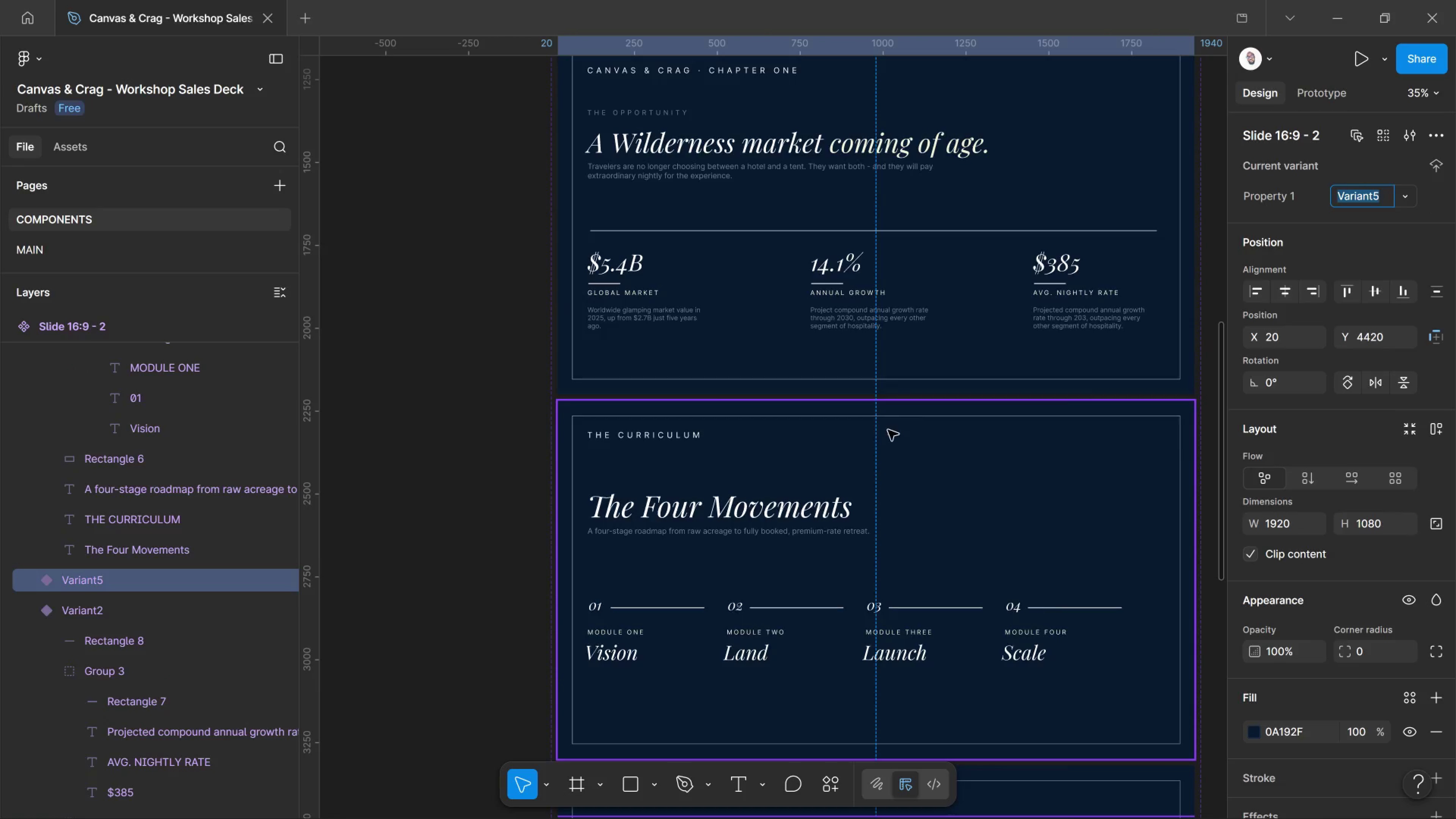 
scroll: coordinate [875, 427], scroll_direction: down, amount: 23.0
 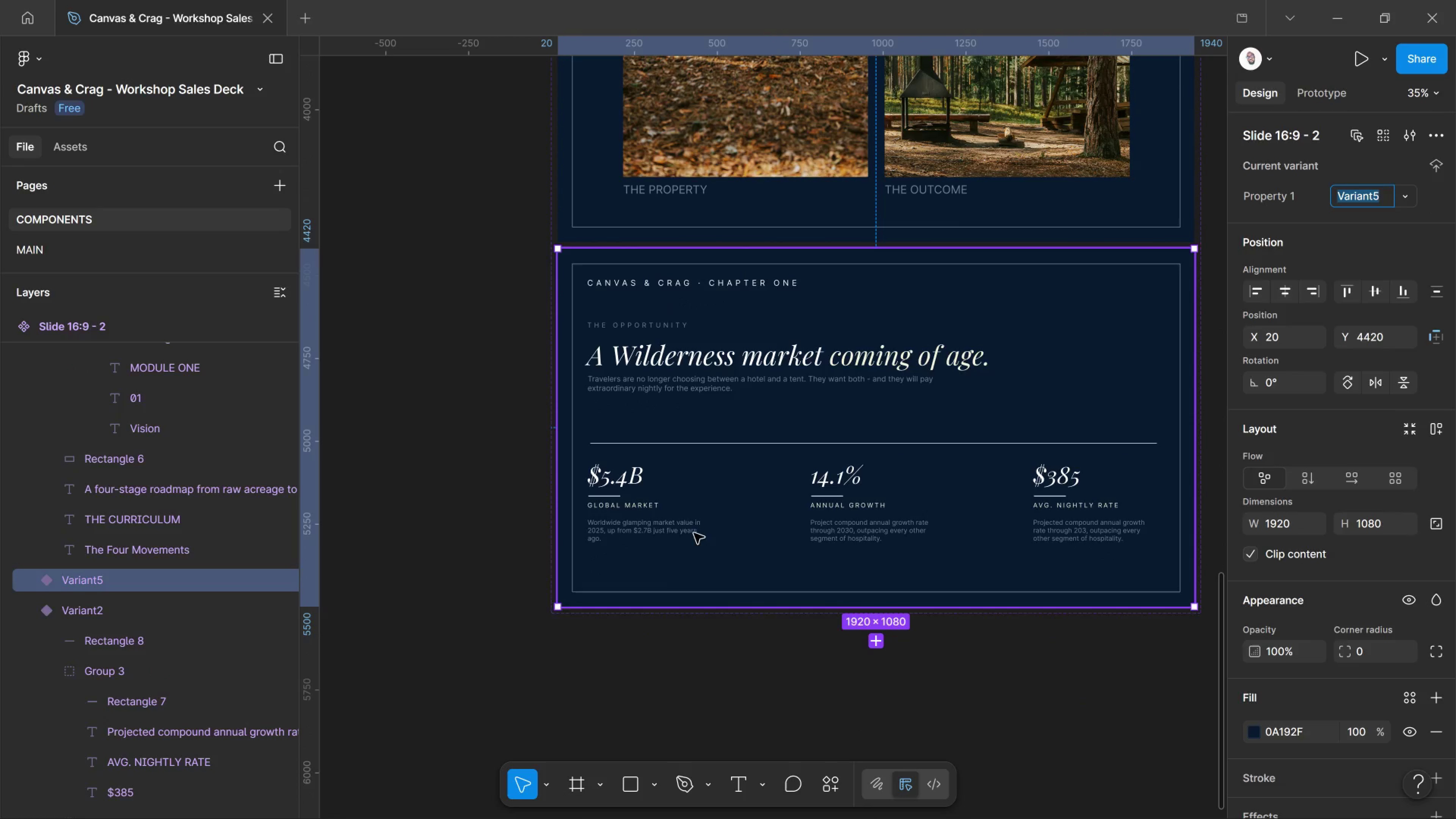 
hold_key(key=ControlLeft, duration=1.47)
scroll: coordinate [667, 530], scroll_direction: up, amount: 2.0
 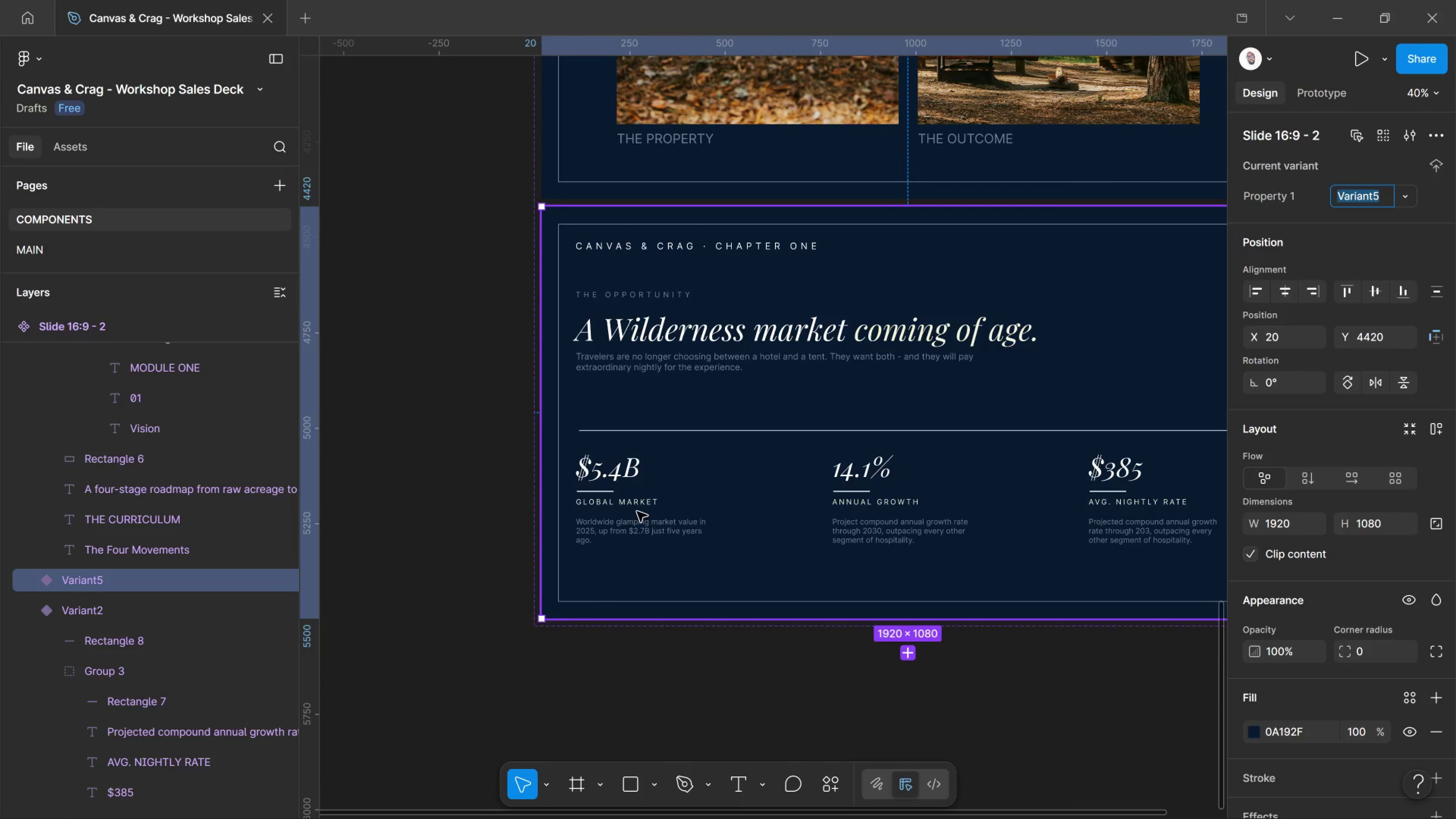 
hold_key(key=ControlLeft, duration=1.09)
scroll: coordinate [635, 511], scroll_direction: up, amount: 4.0
 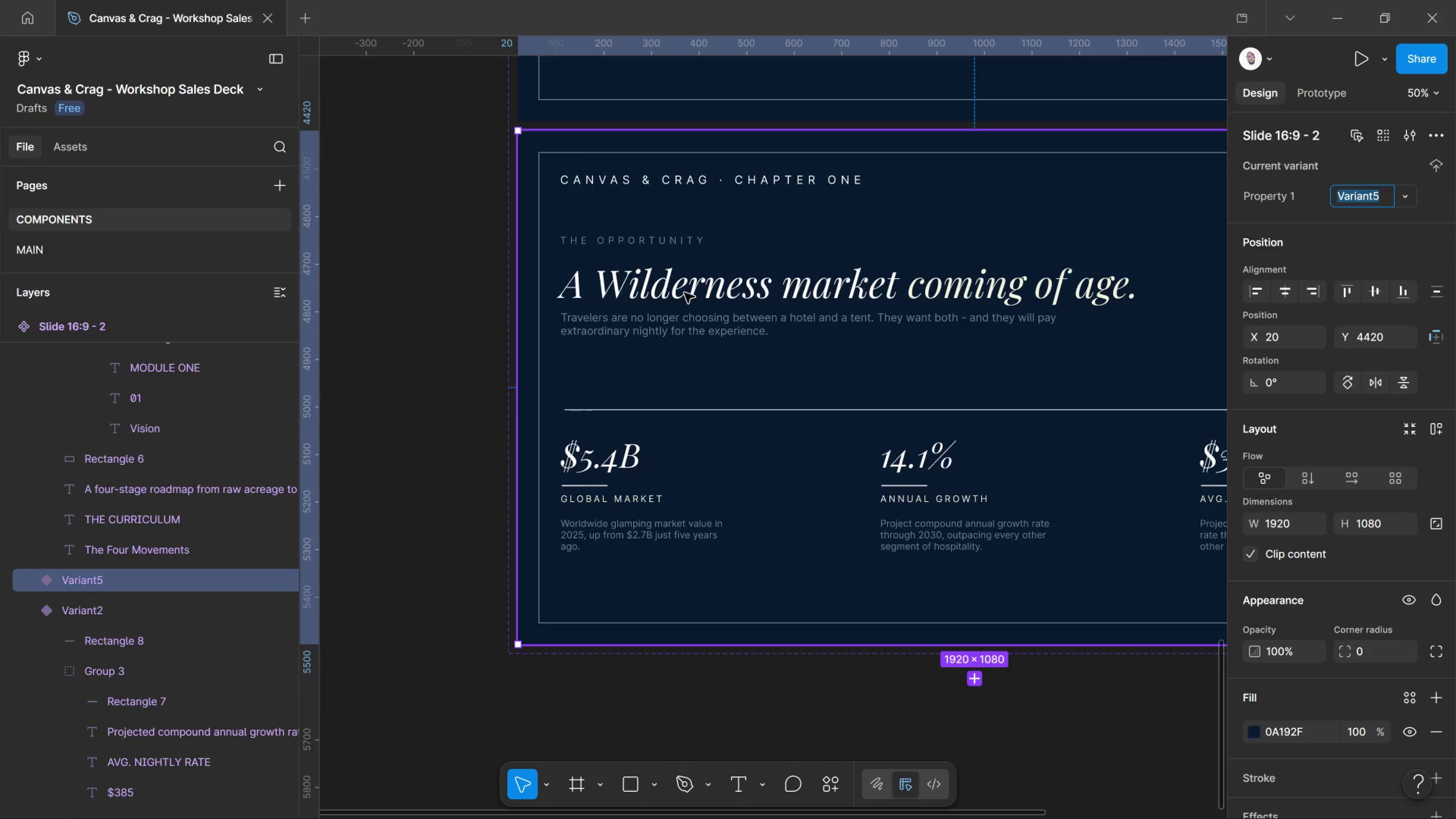 
hold_key(key=ControlLeft, duration=2.01)
left_click([684, 293])
 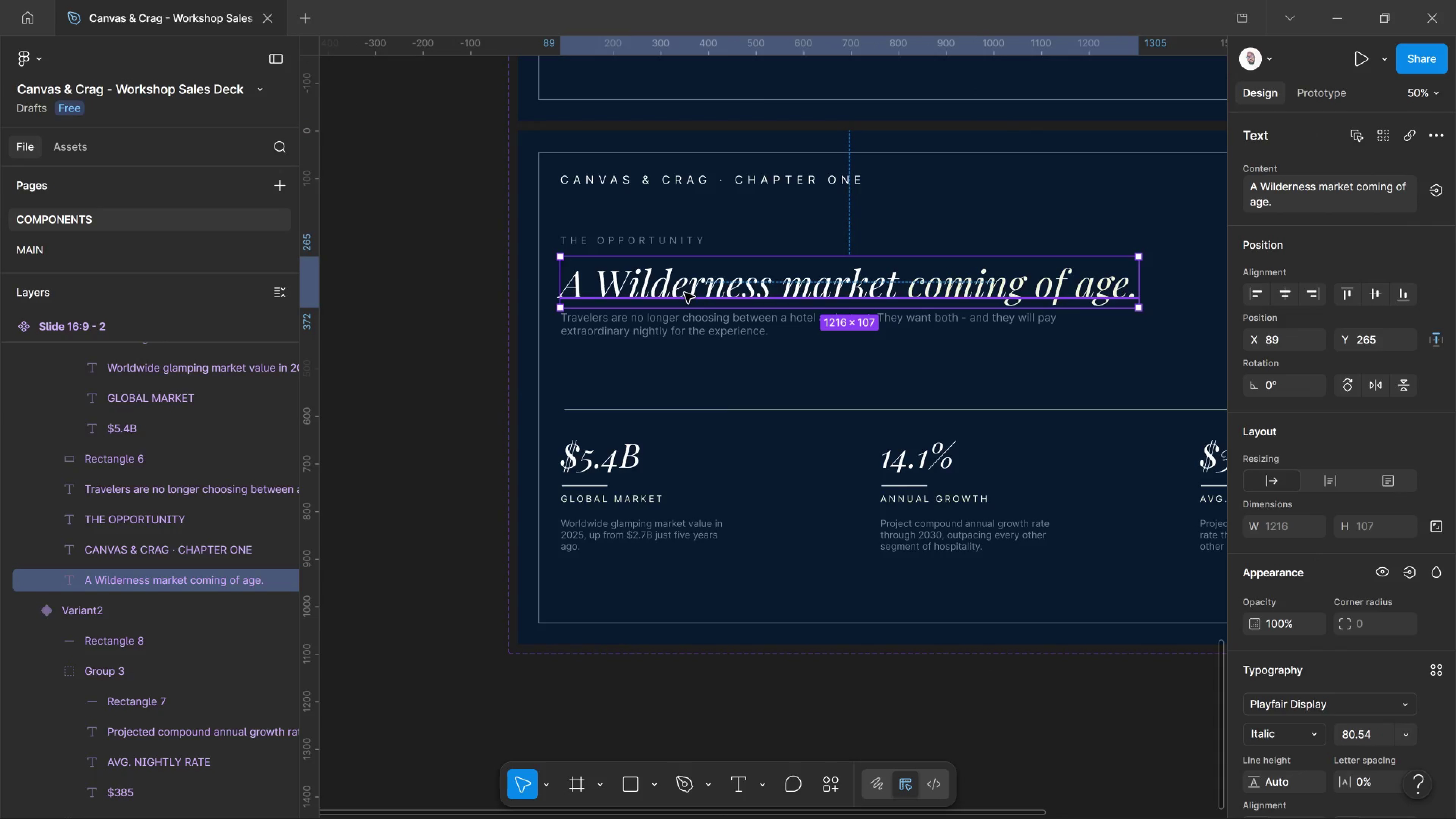 
double_click([684, 293])
 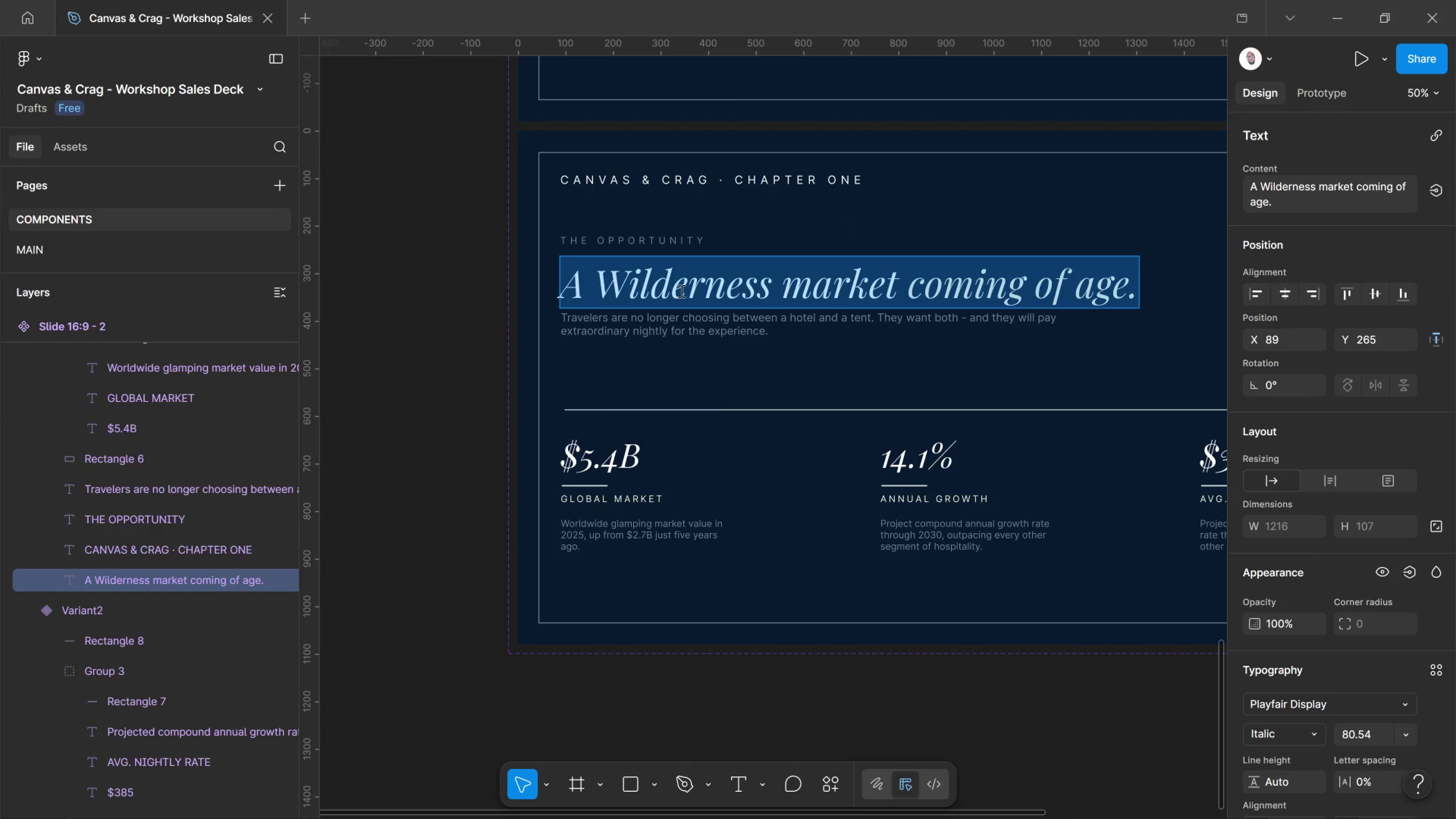 
type(Two ways r)
key(Backspace)
type(to enrol)
 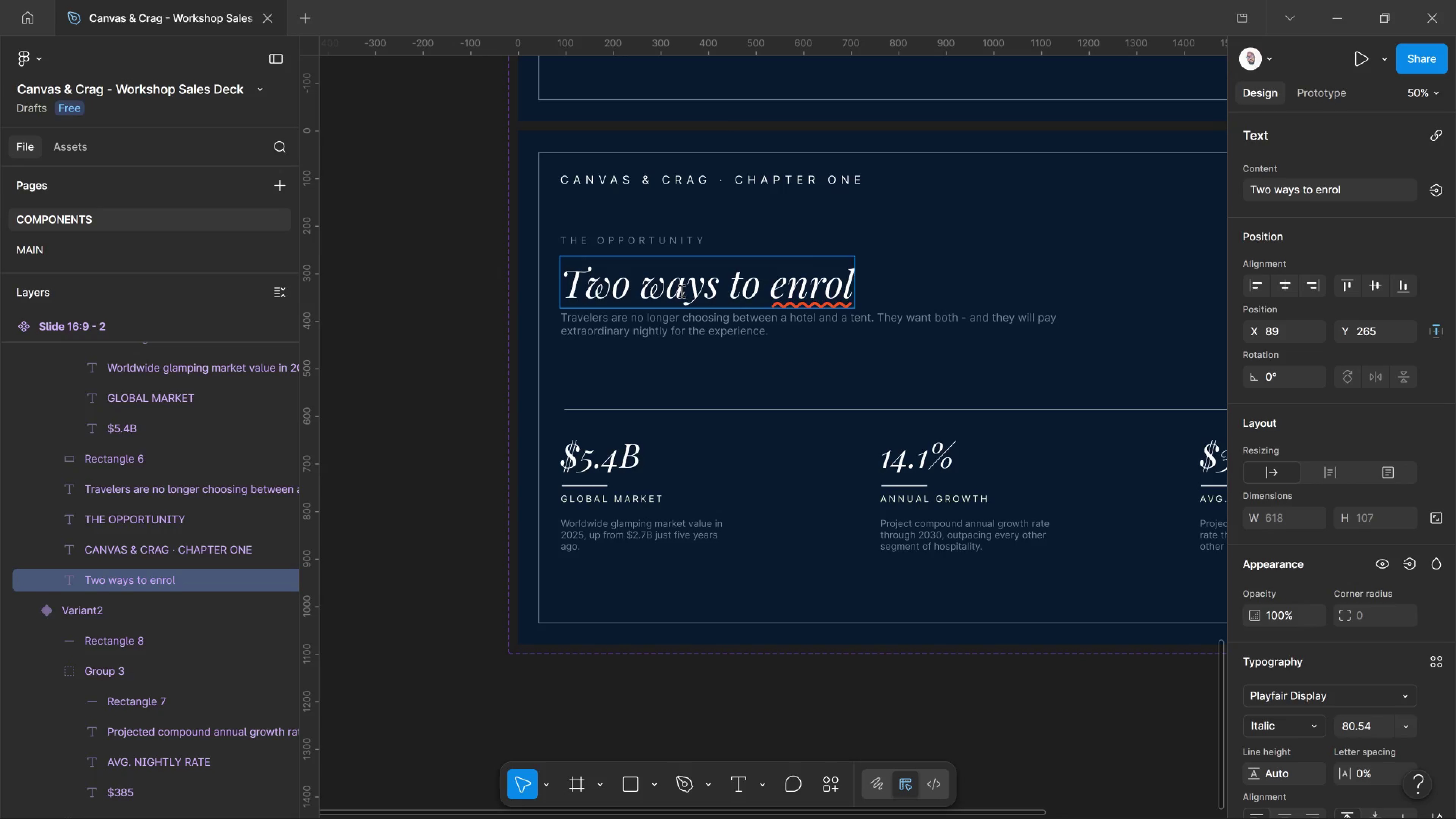 
key(Period)
 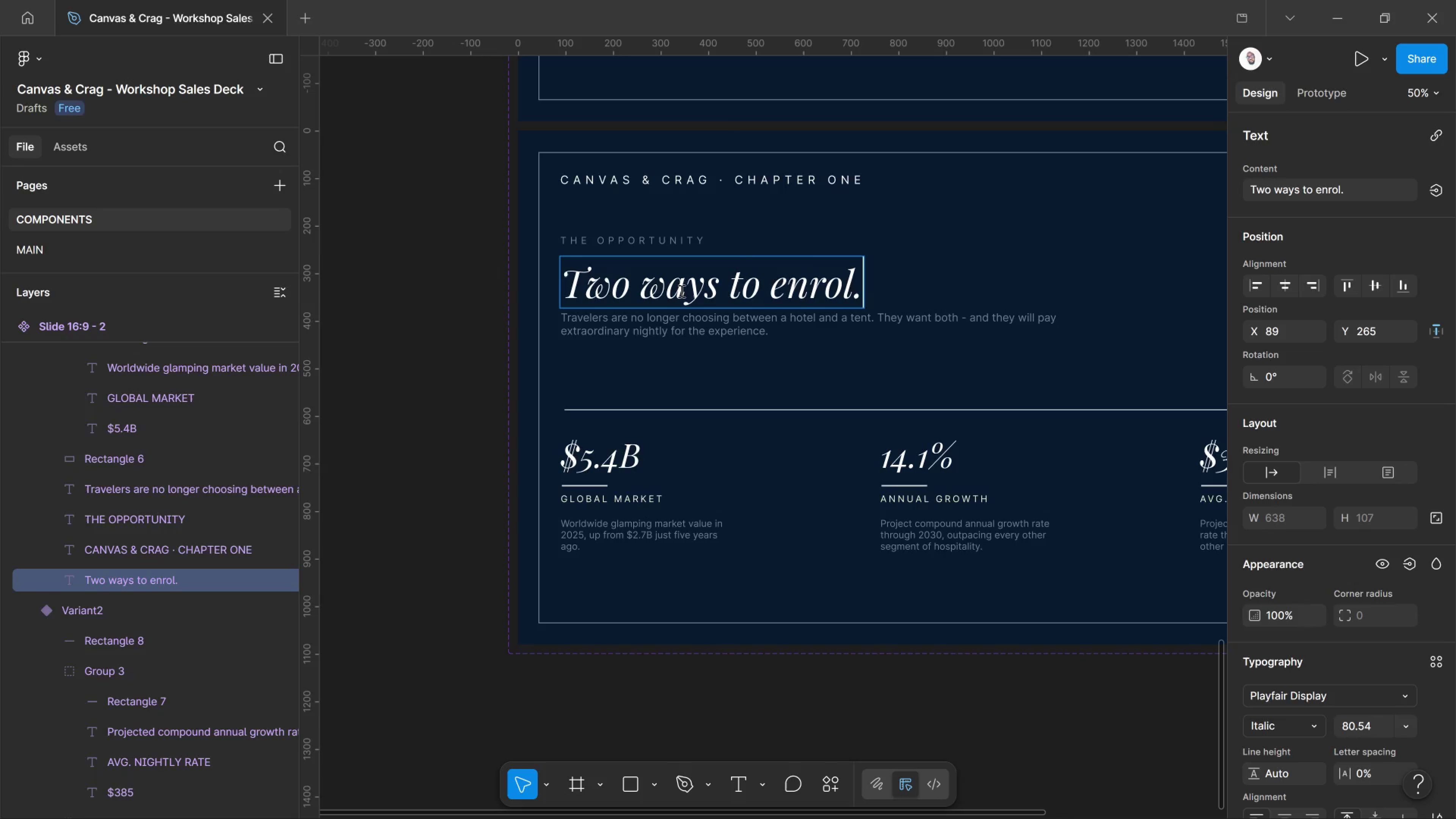 
key(Control+A)
 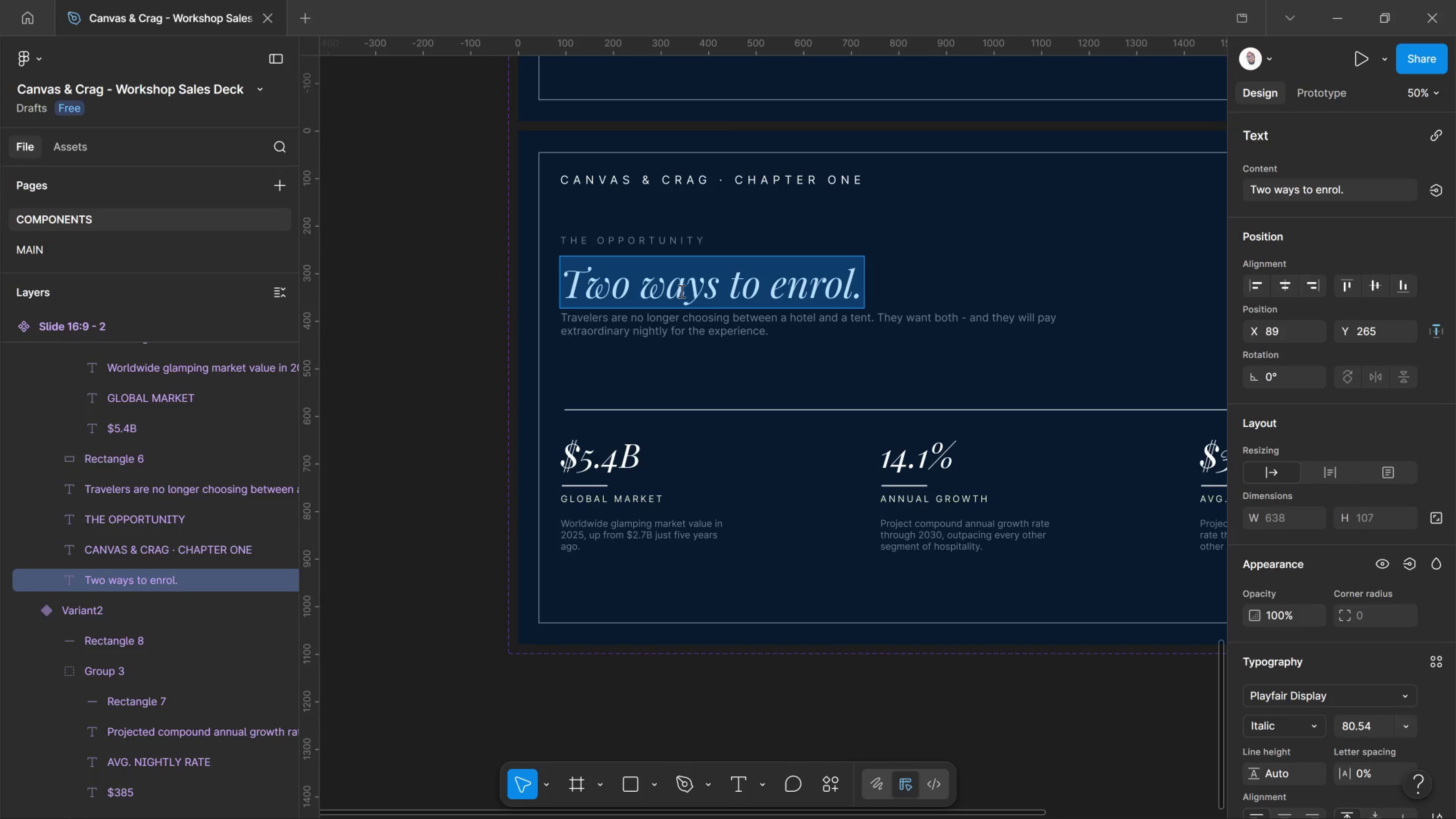 
key(Control+Shift+Comma)
 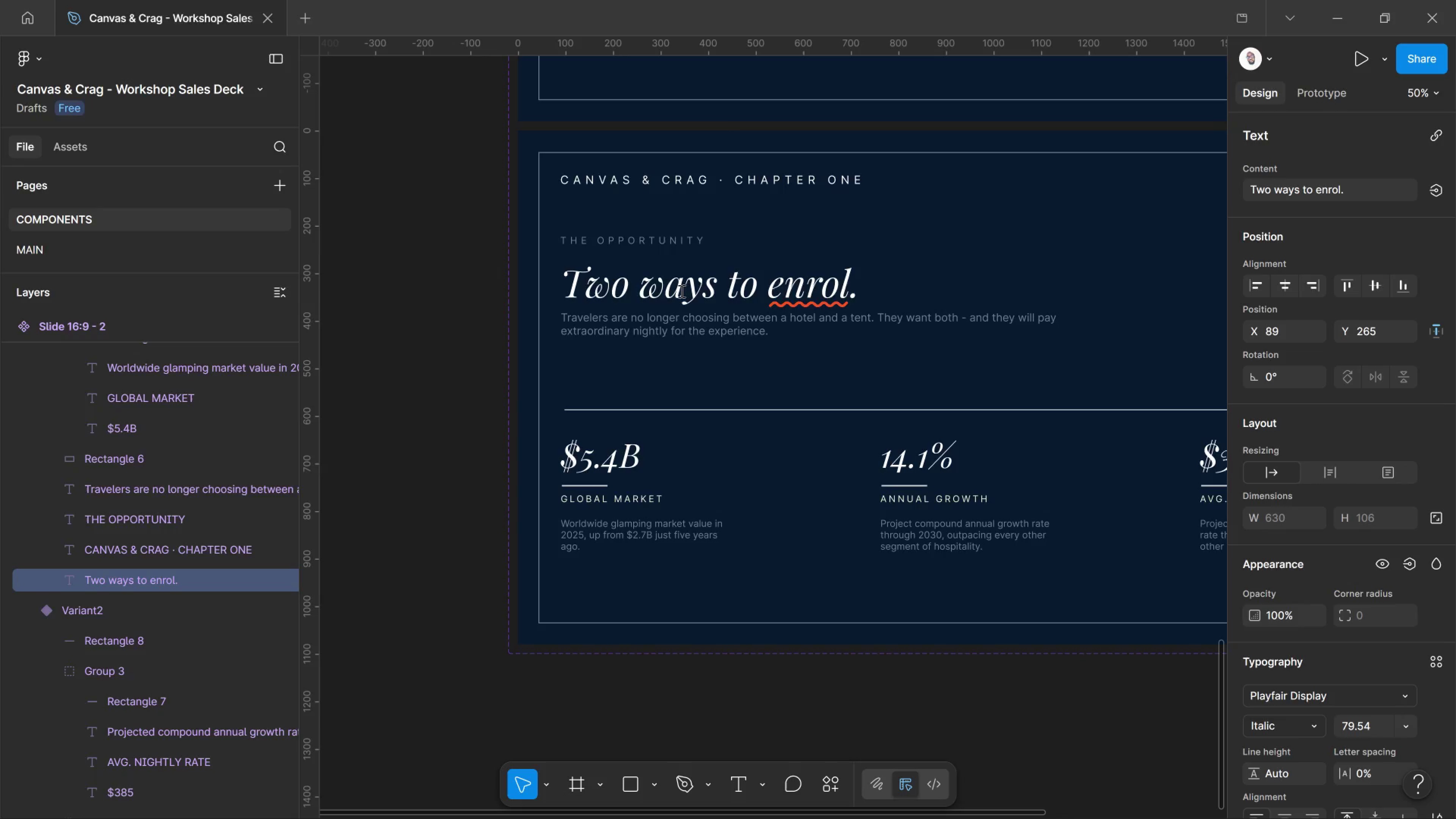 
key(Control+Shift+Comma)
 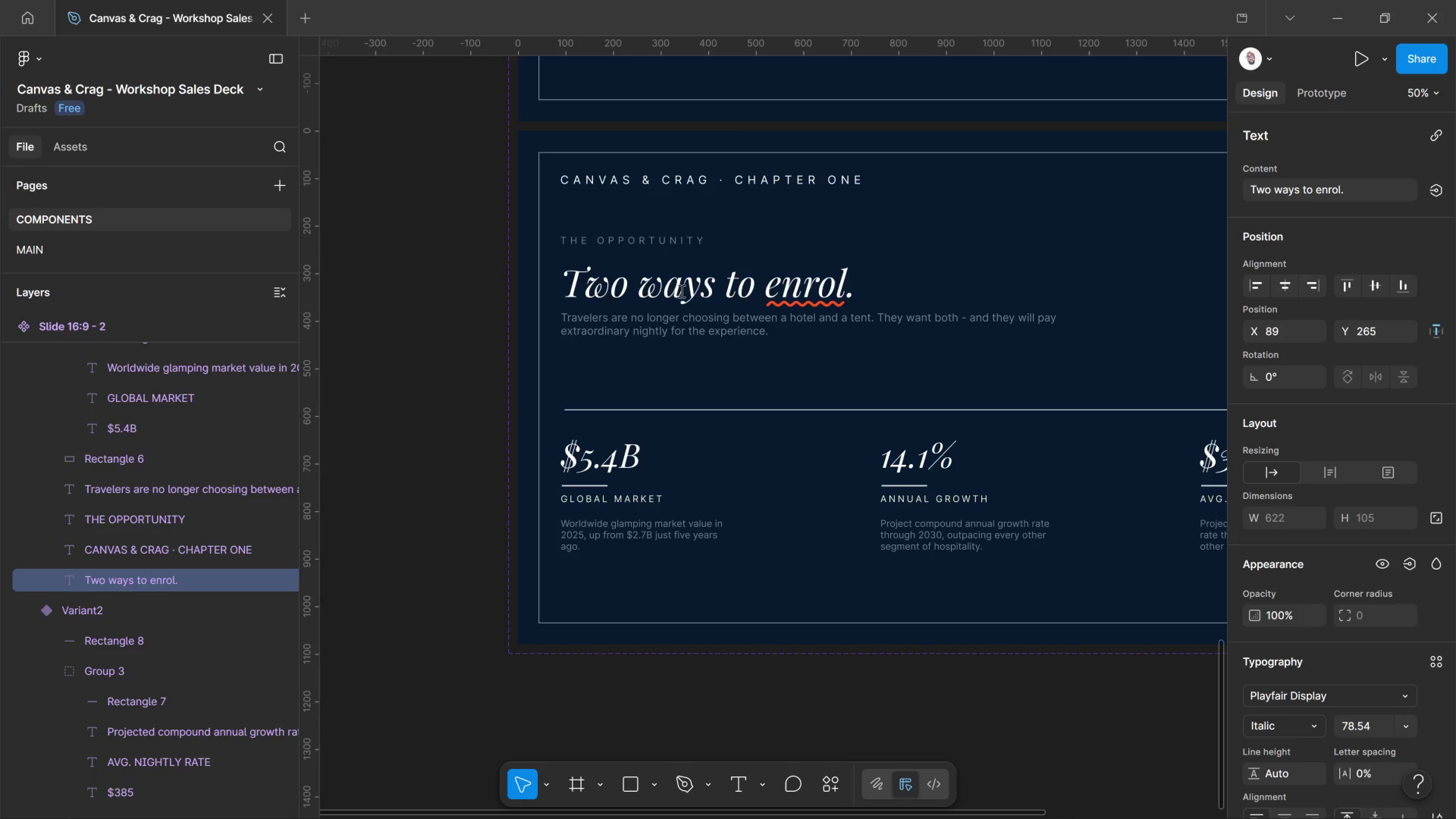 
key(Control+Shift+Comma)
 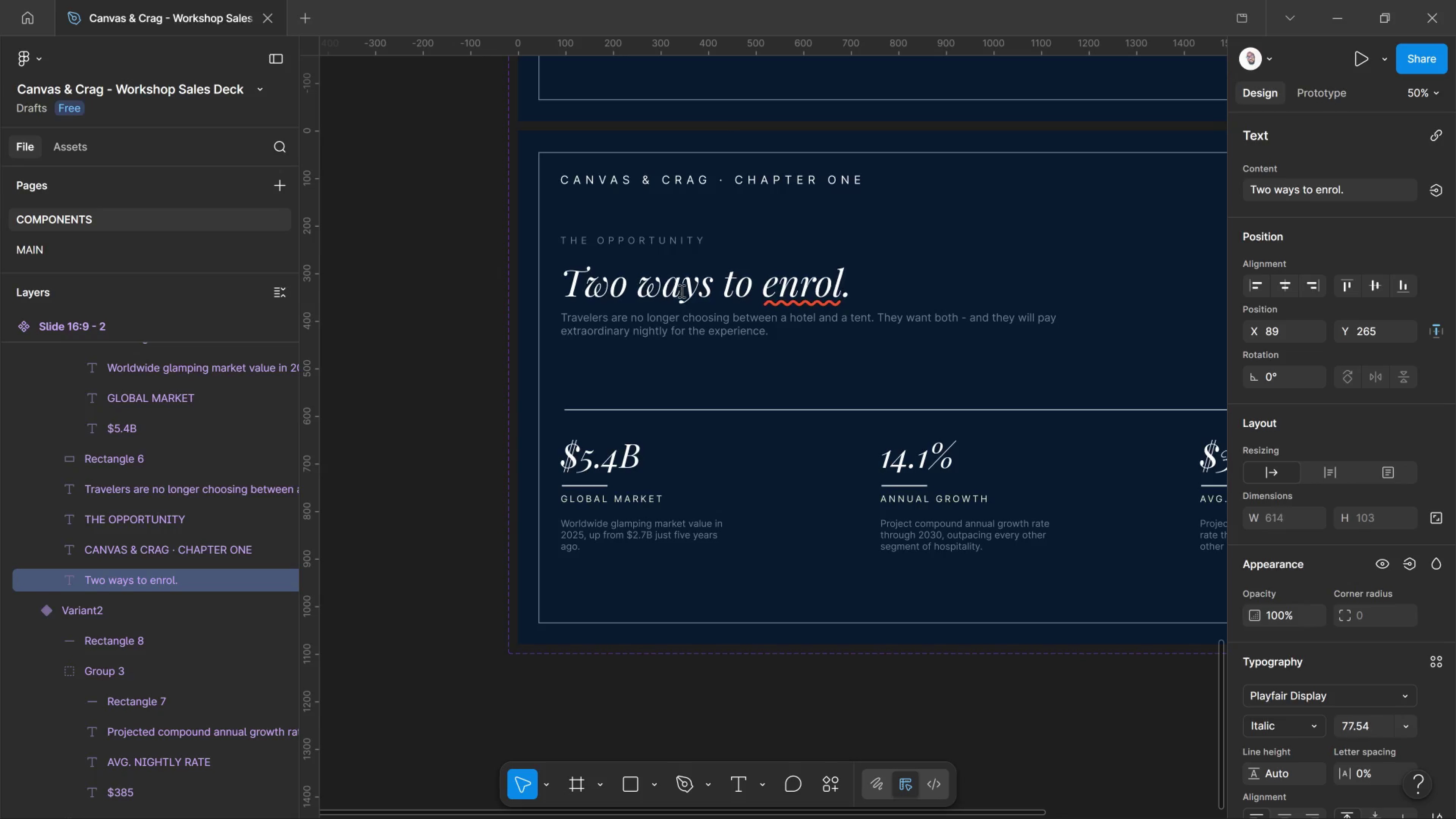 
key(Control+Shift+Comma)
 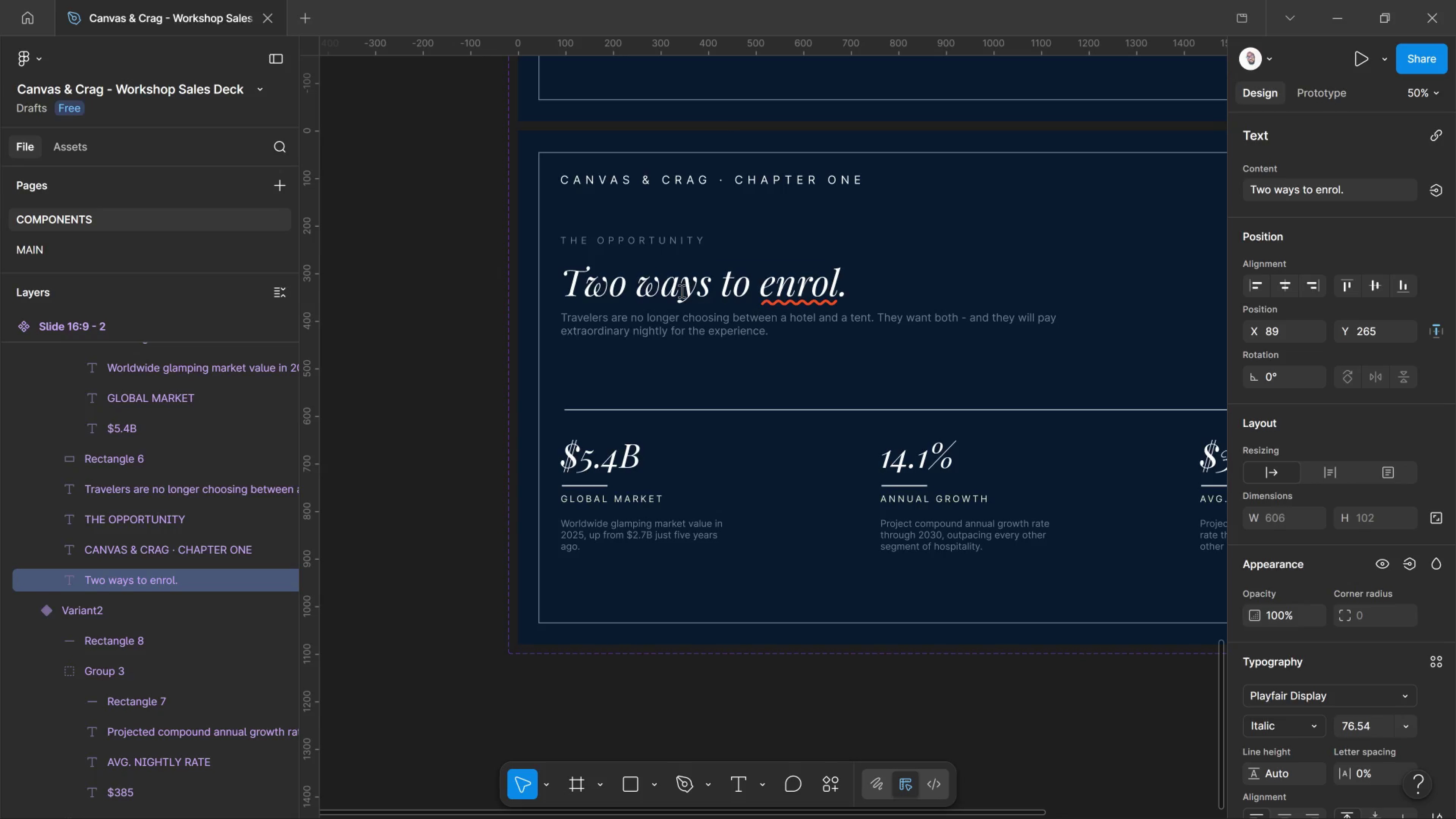 
key(Control+Shift+Comma)
 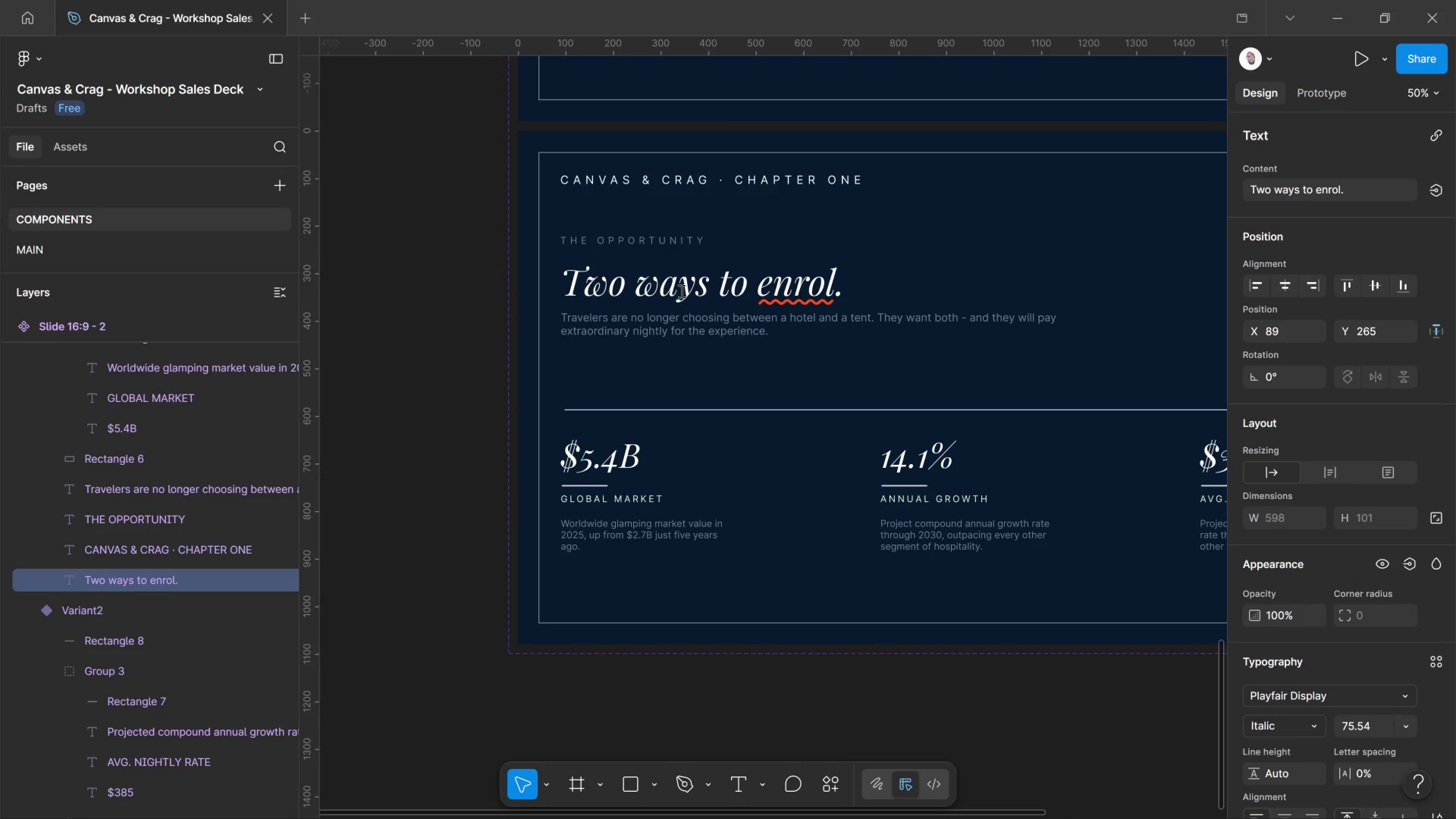 
key(Control+Shift+Comma)
 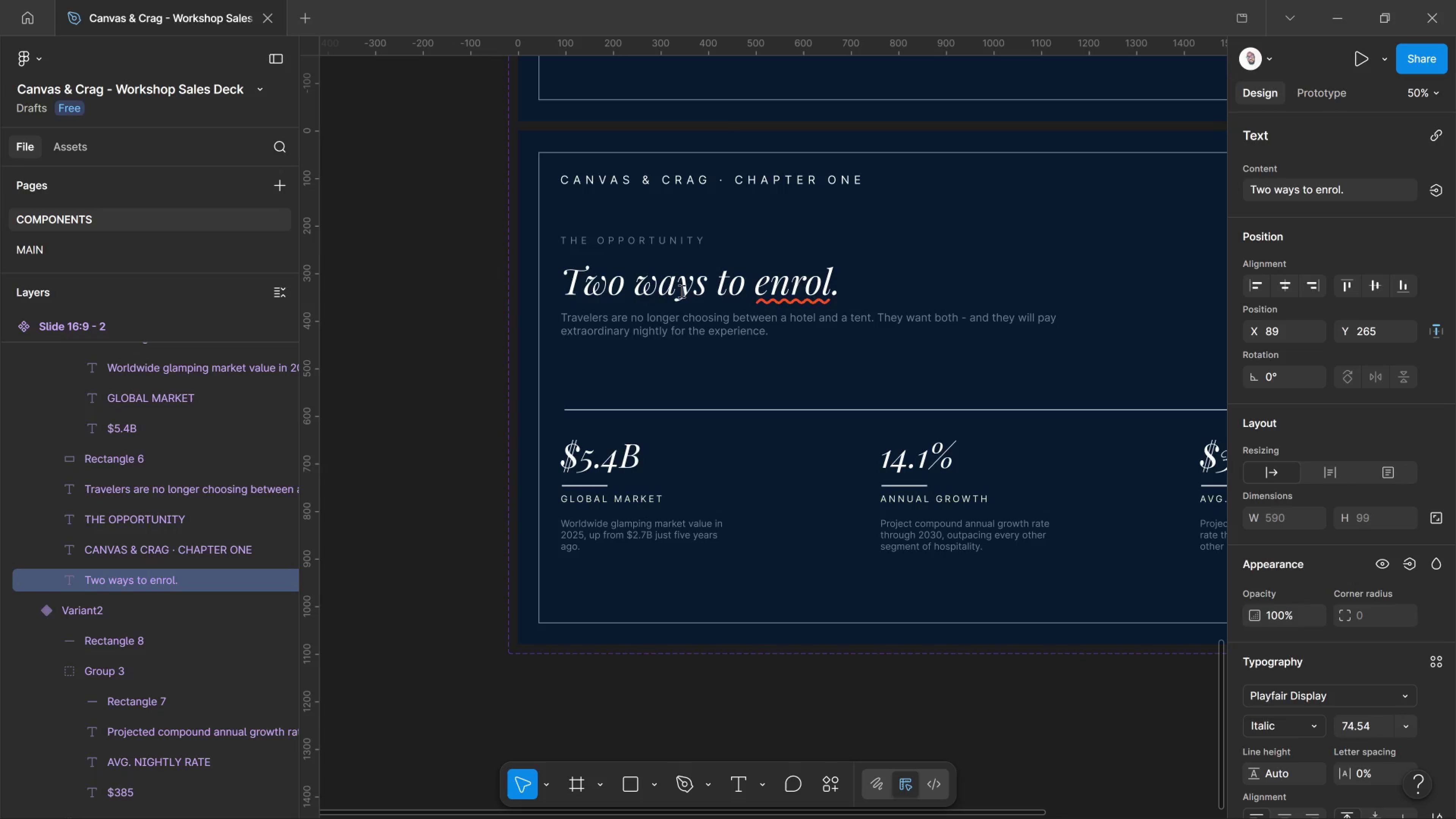 
key(Control+Shift+Comma)
 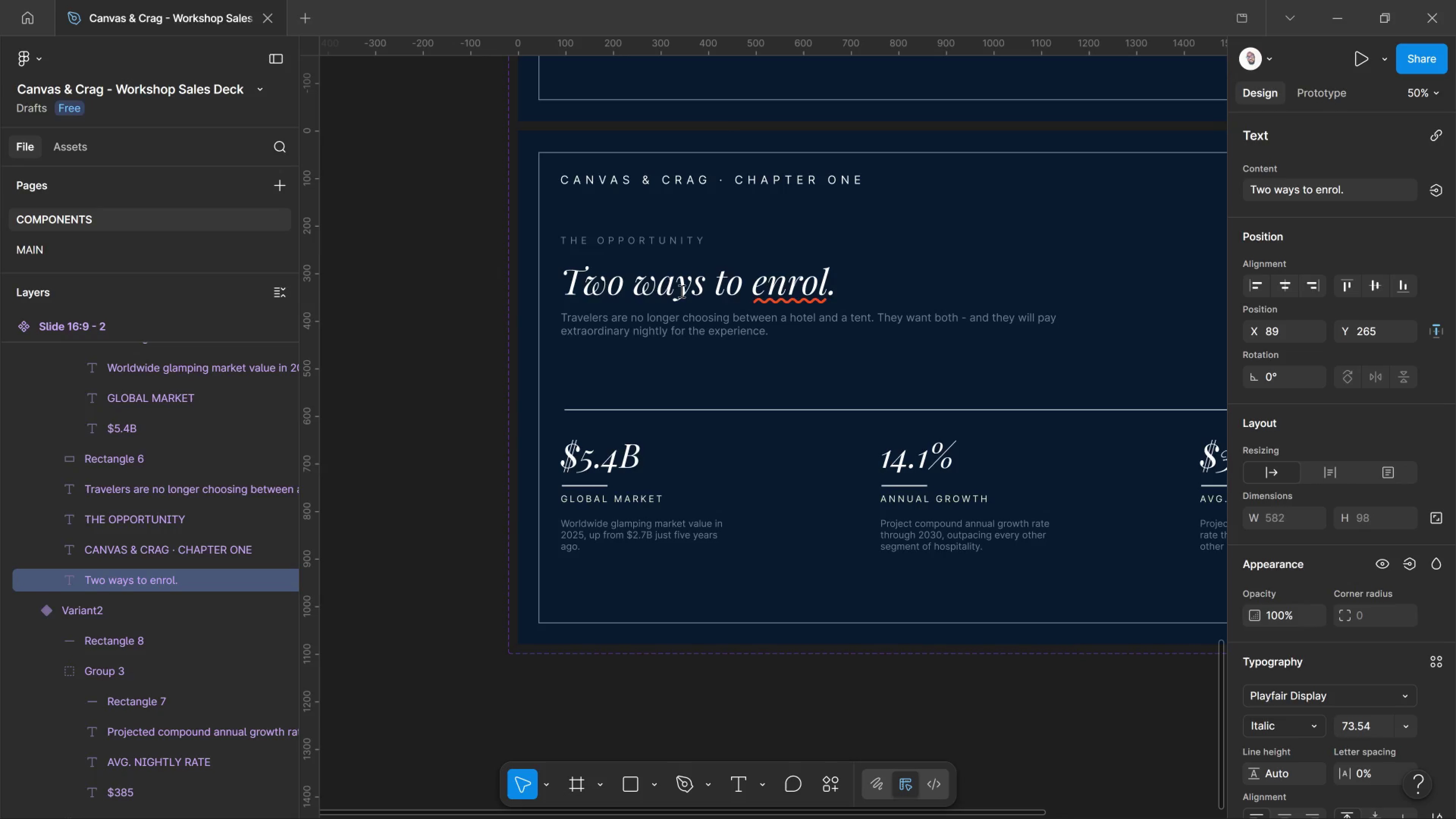 
key(Control+Shift+Comma)
 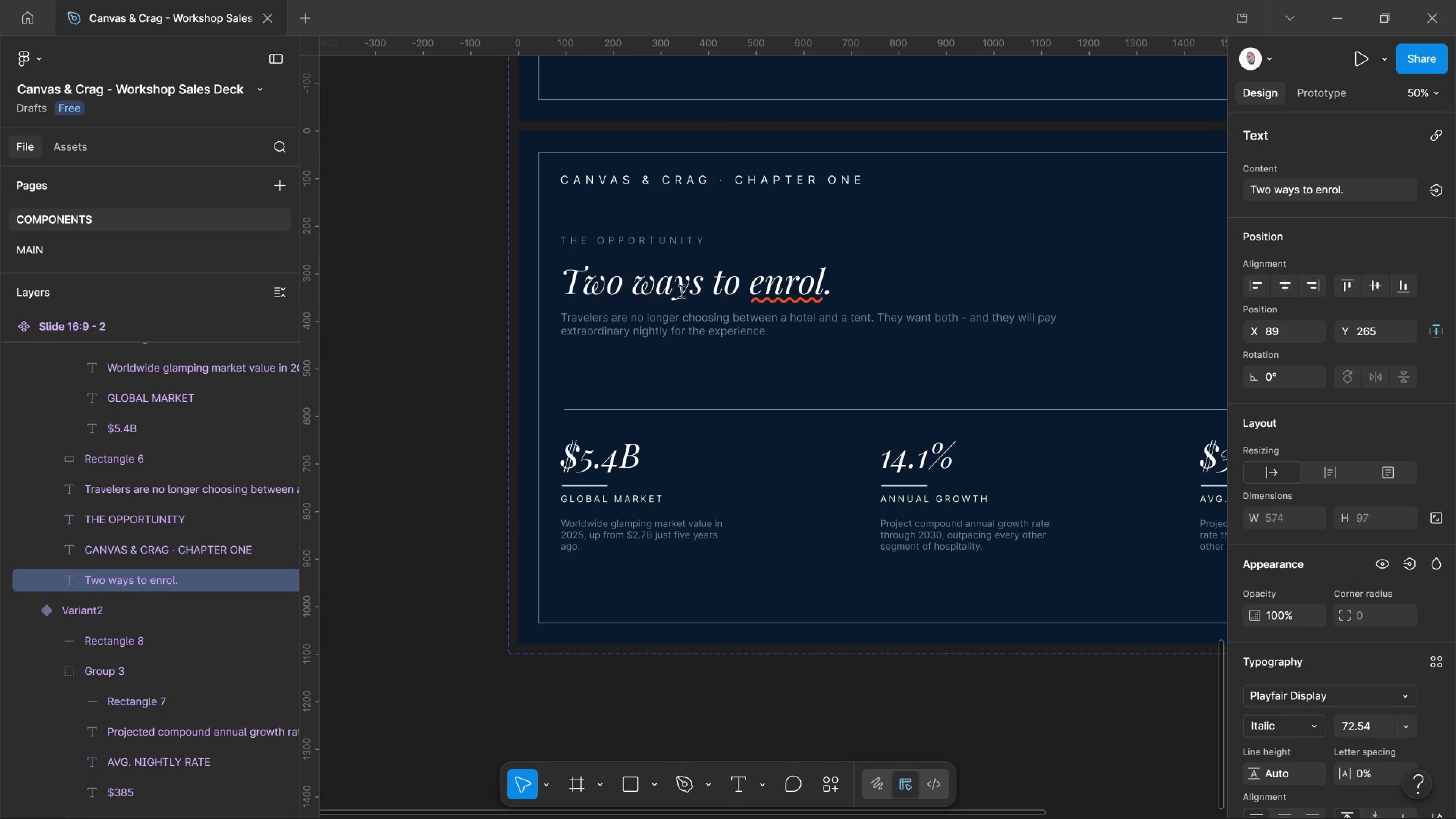 
key(Control+Shift+Comma)
 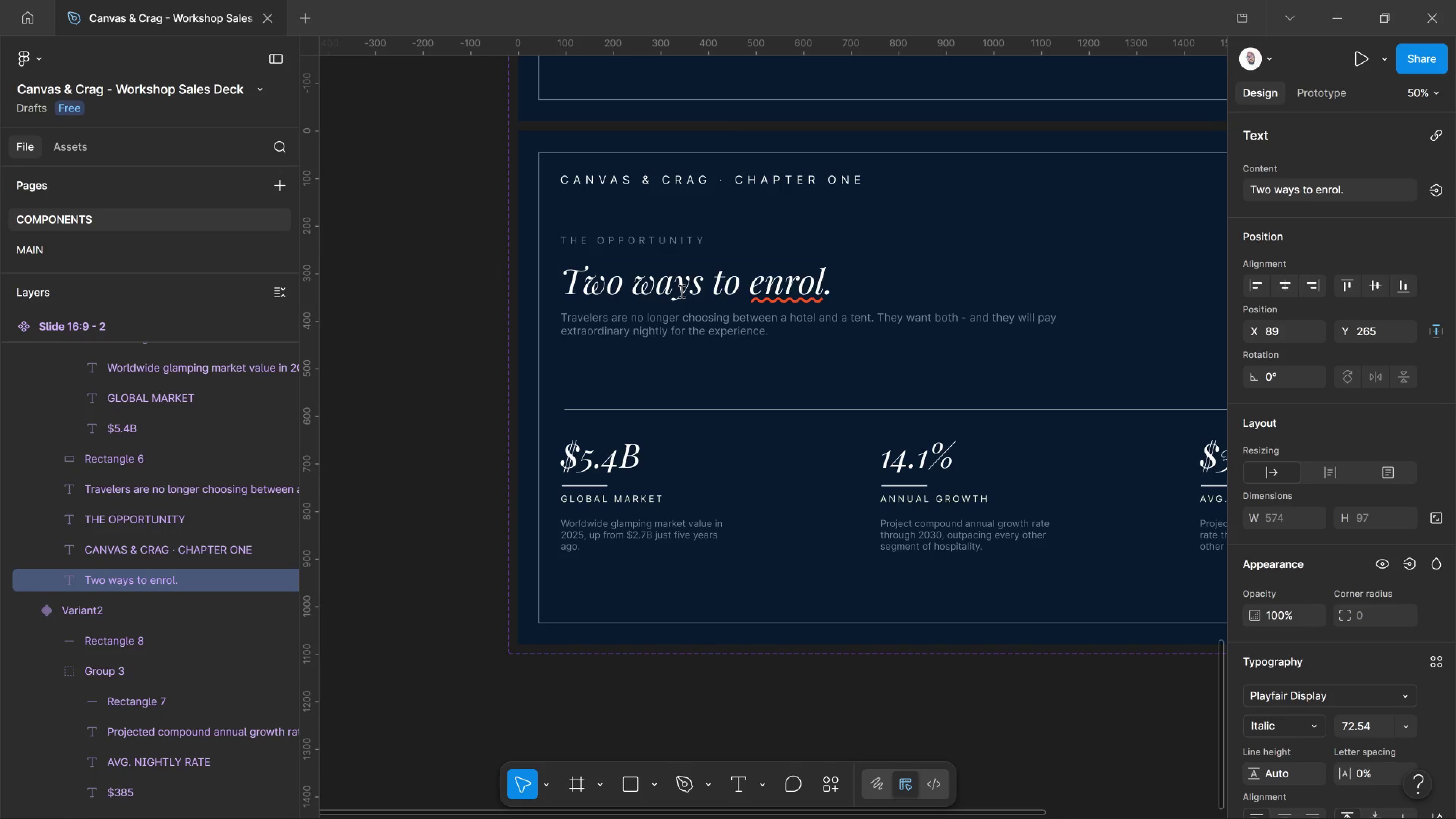 
key(Control+Shift+Comma)
 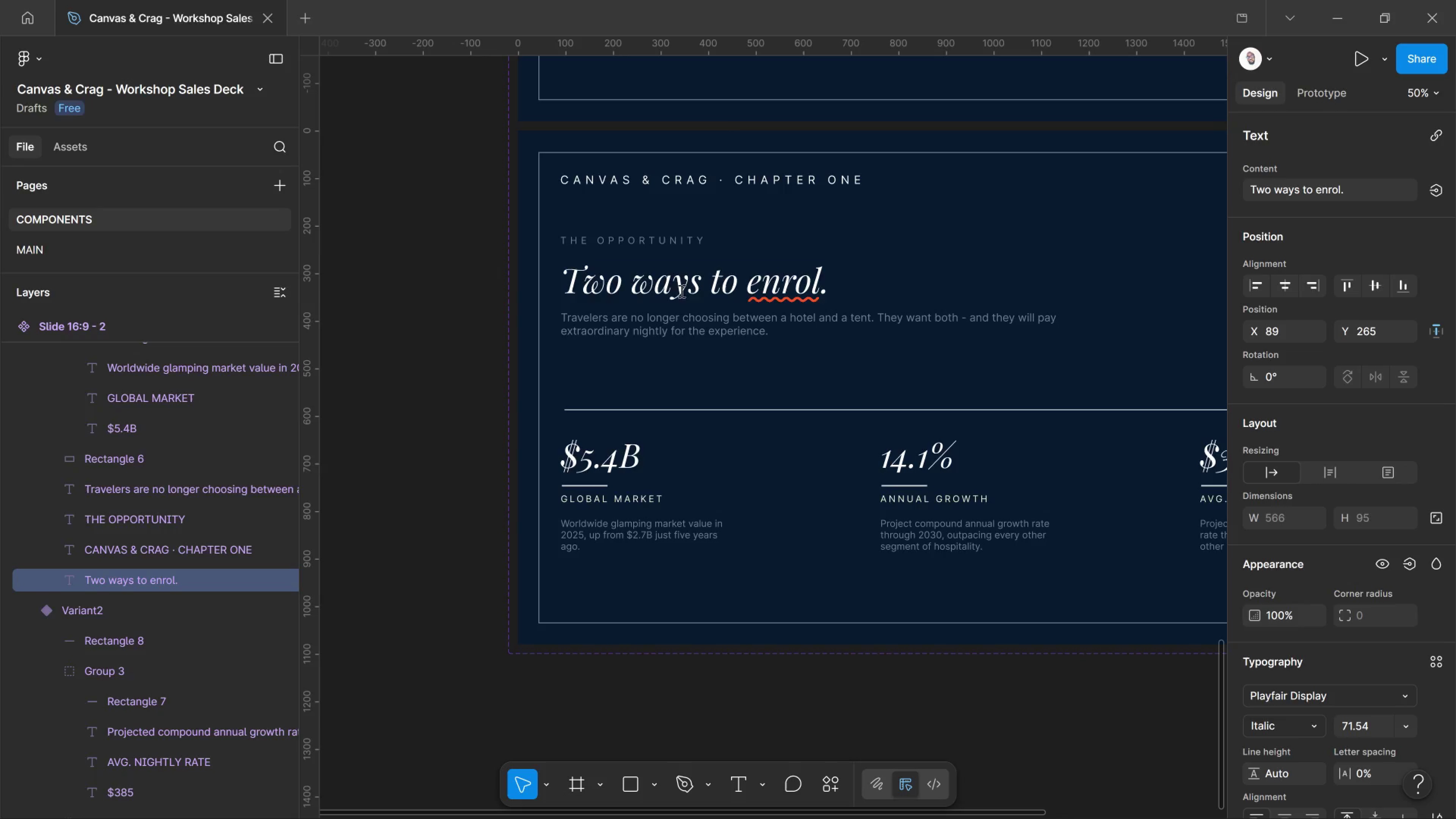 
key(Control+Shift+Comma)
 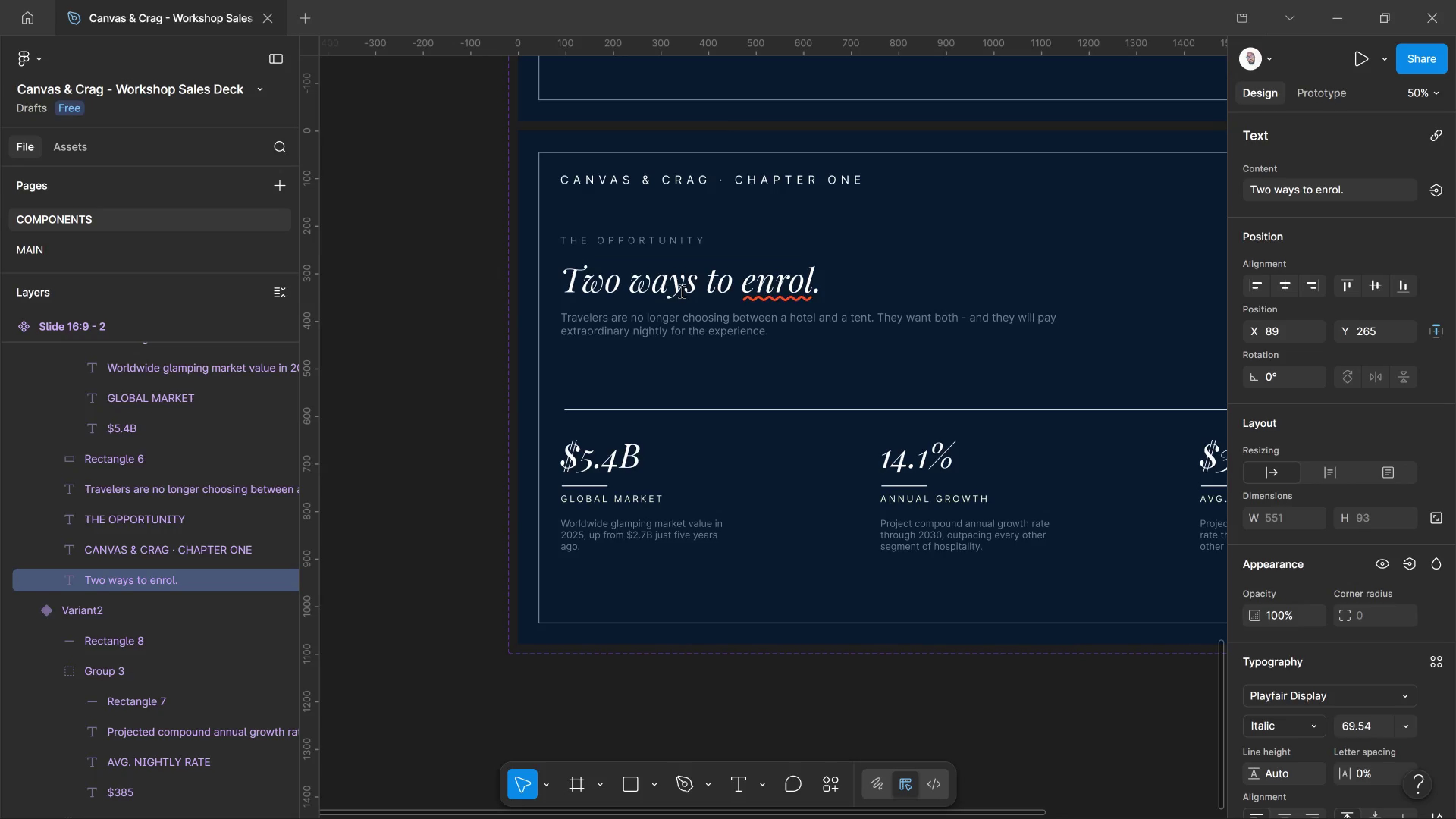 
key(Control+Shift+Comma)
 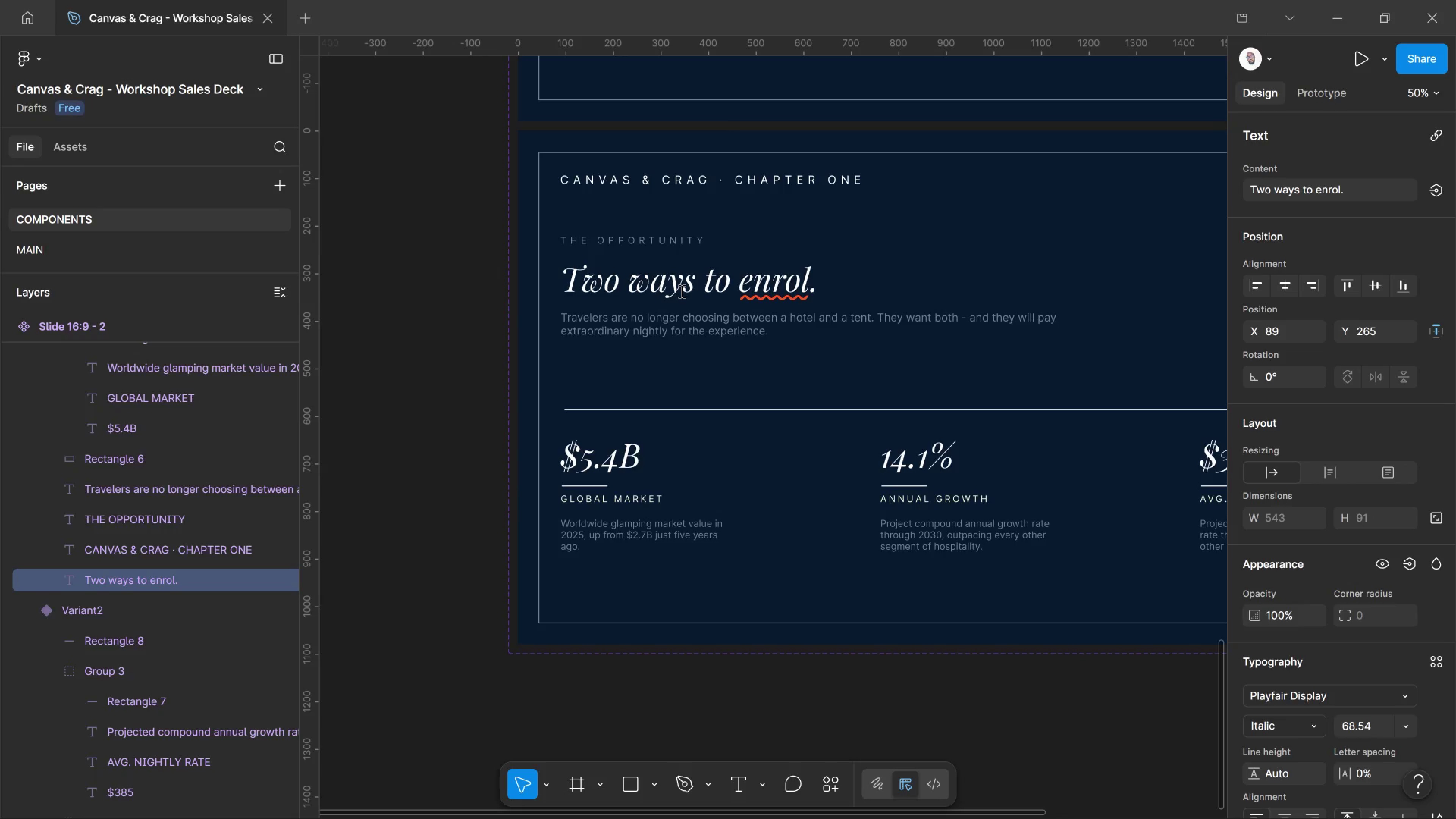 
key(Control+Shift+Comma)
 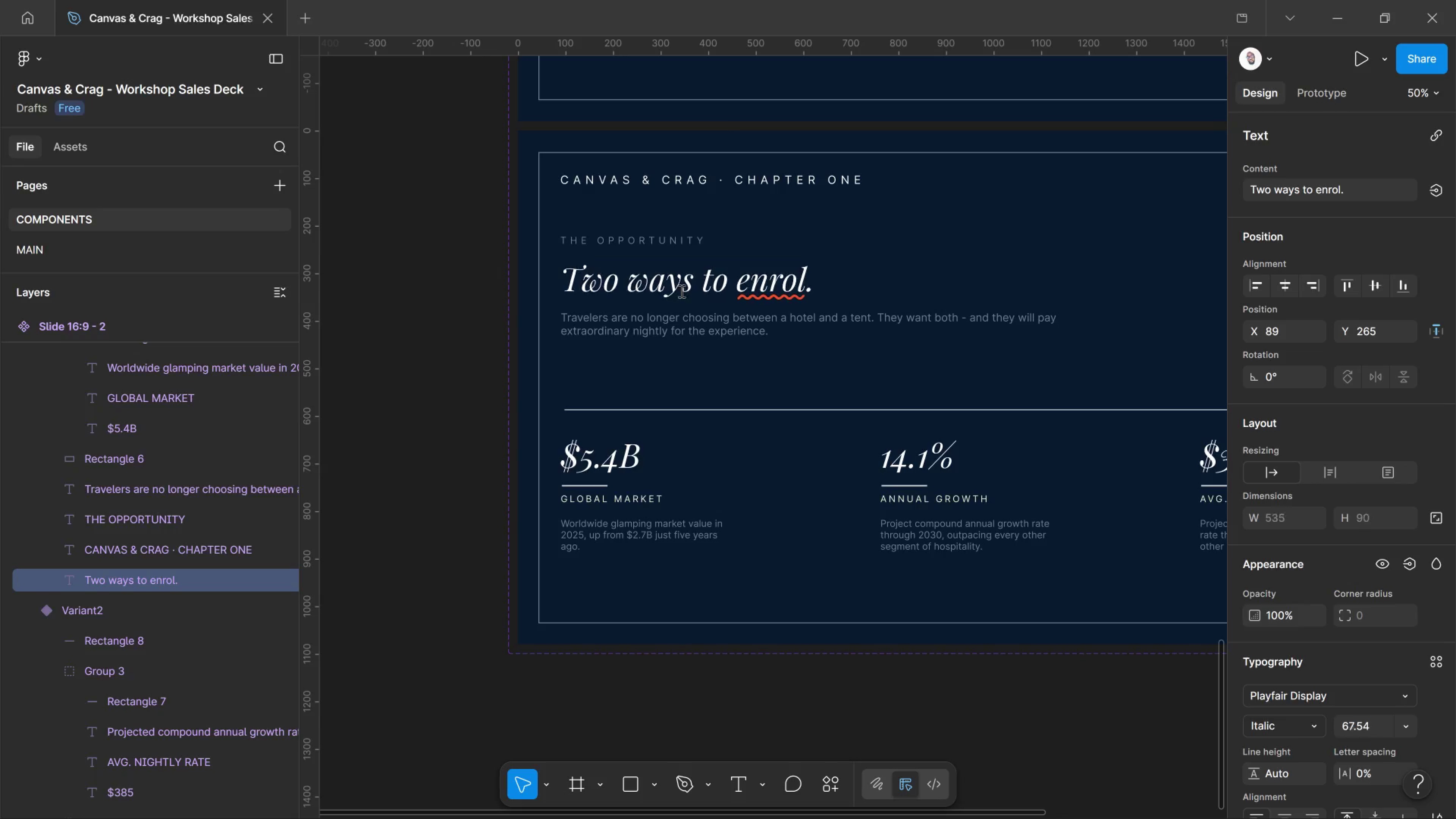 
key(Control+Shift+Comma)
 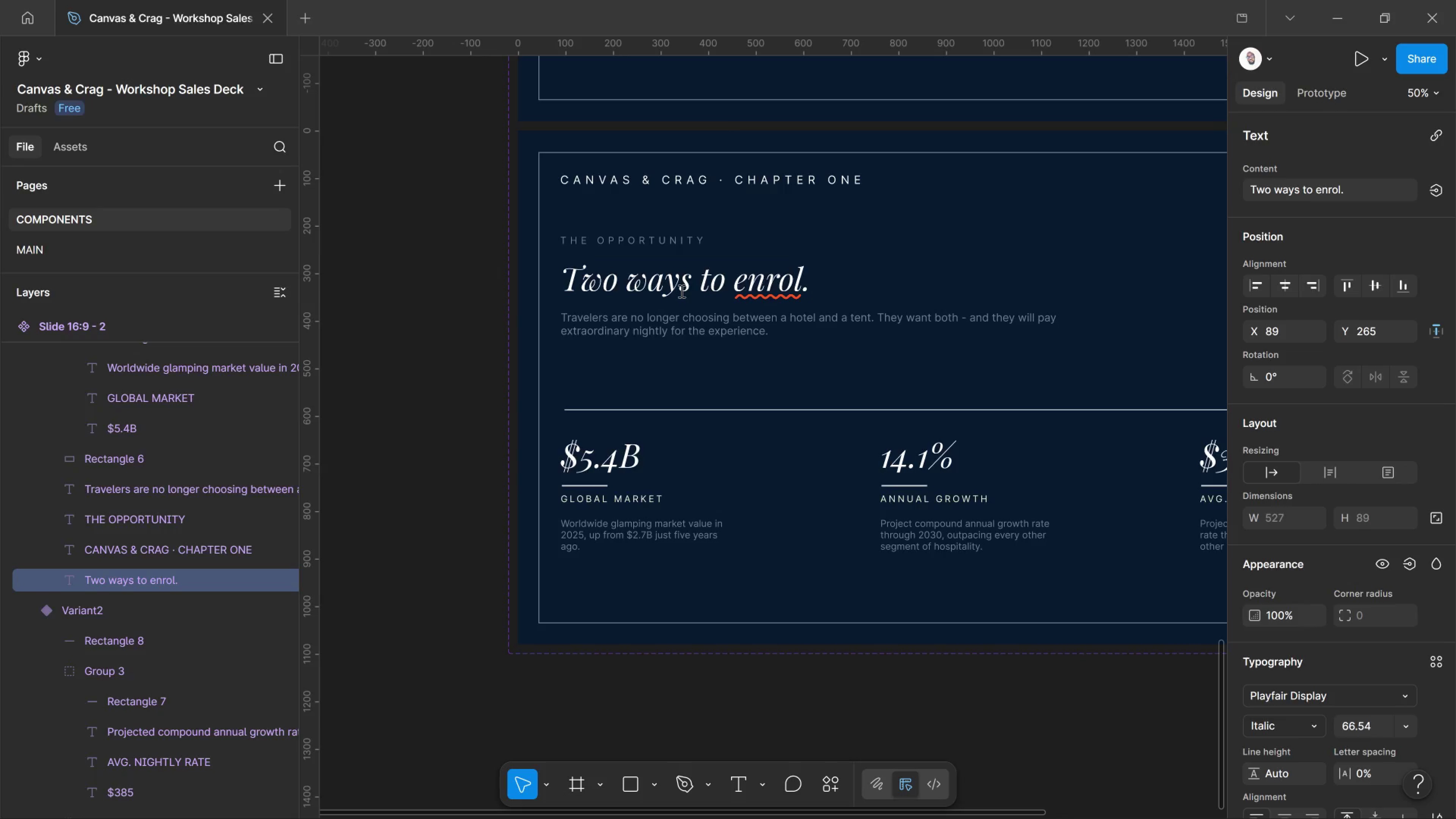 
key(Control+Shift+Comma)
 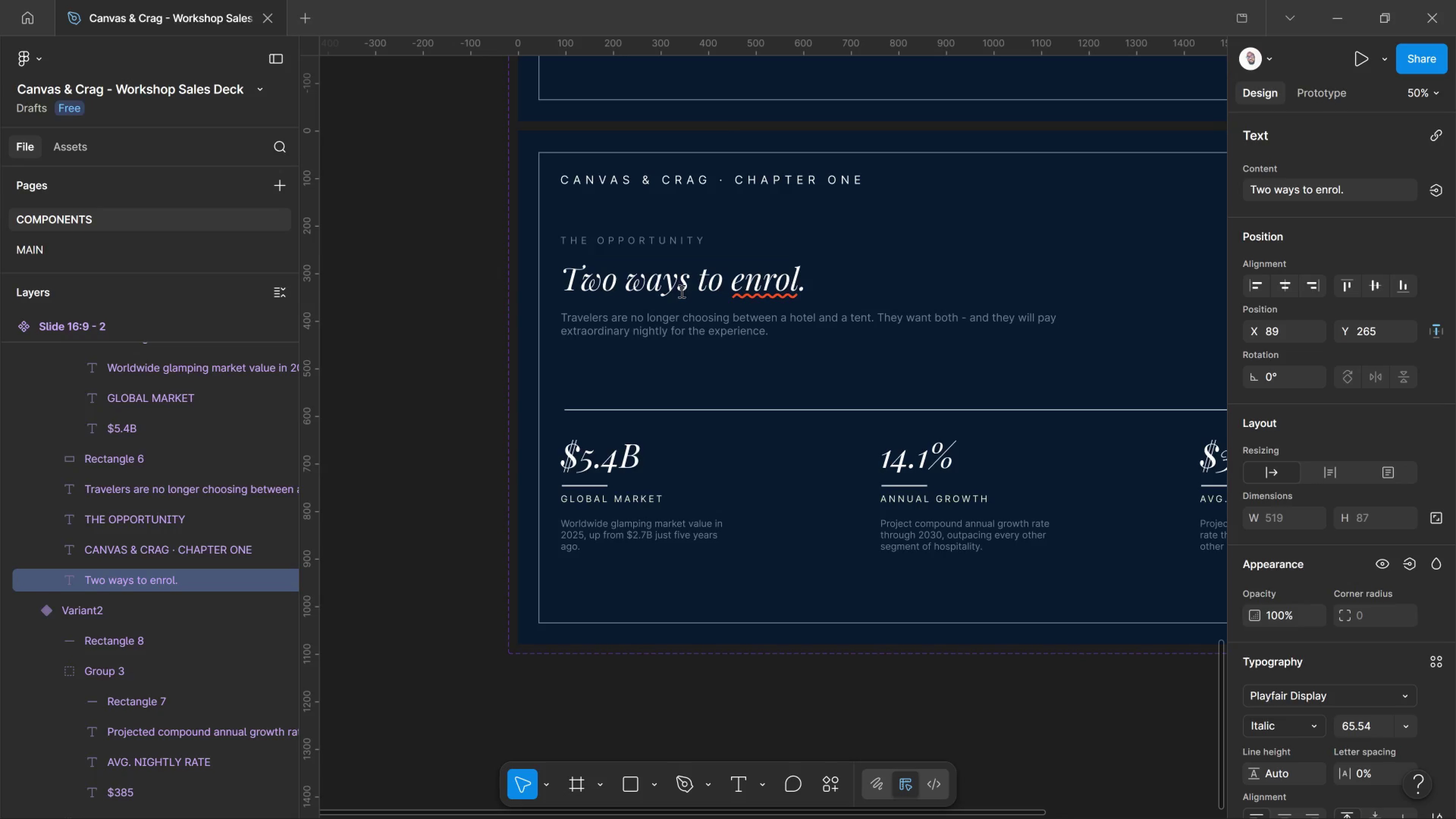 
key(Control+Shift+Comma)
 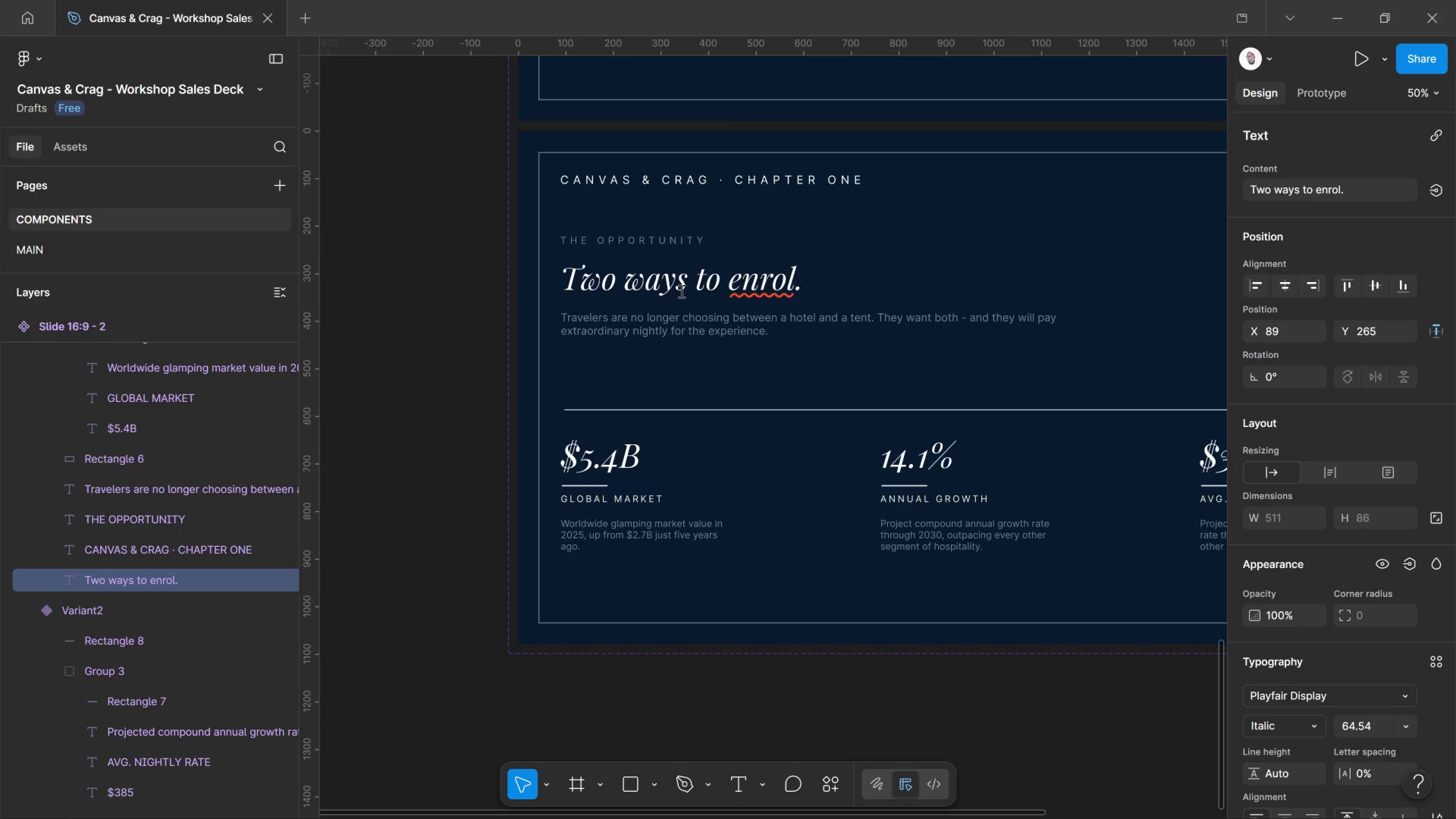 
key(Control+Shift+Comma)
 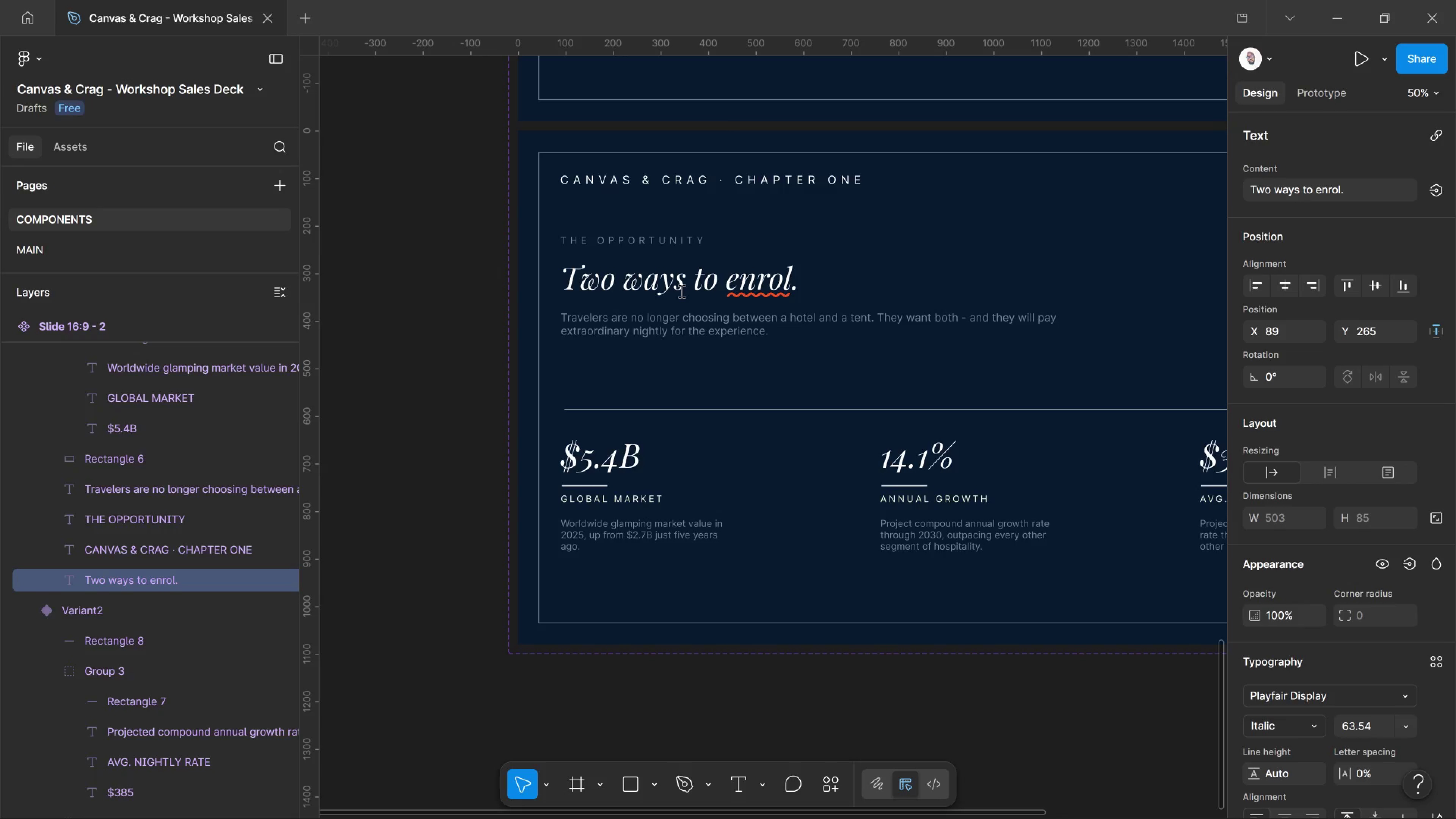 
key(Control+ControlLeft)
 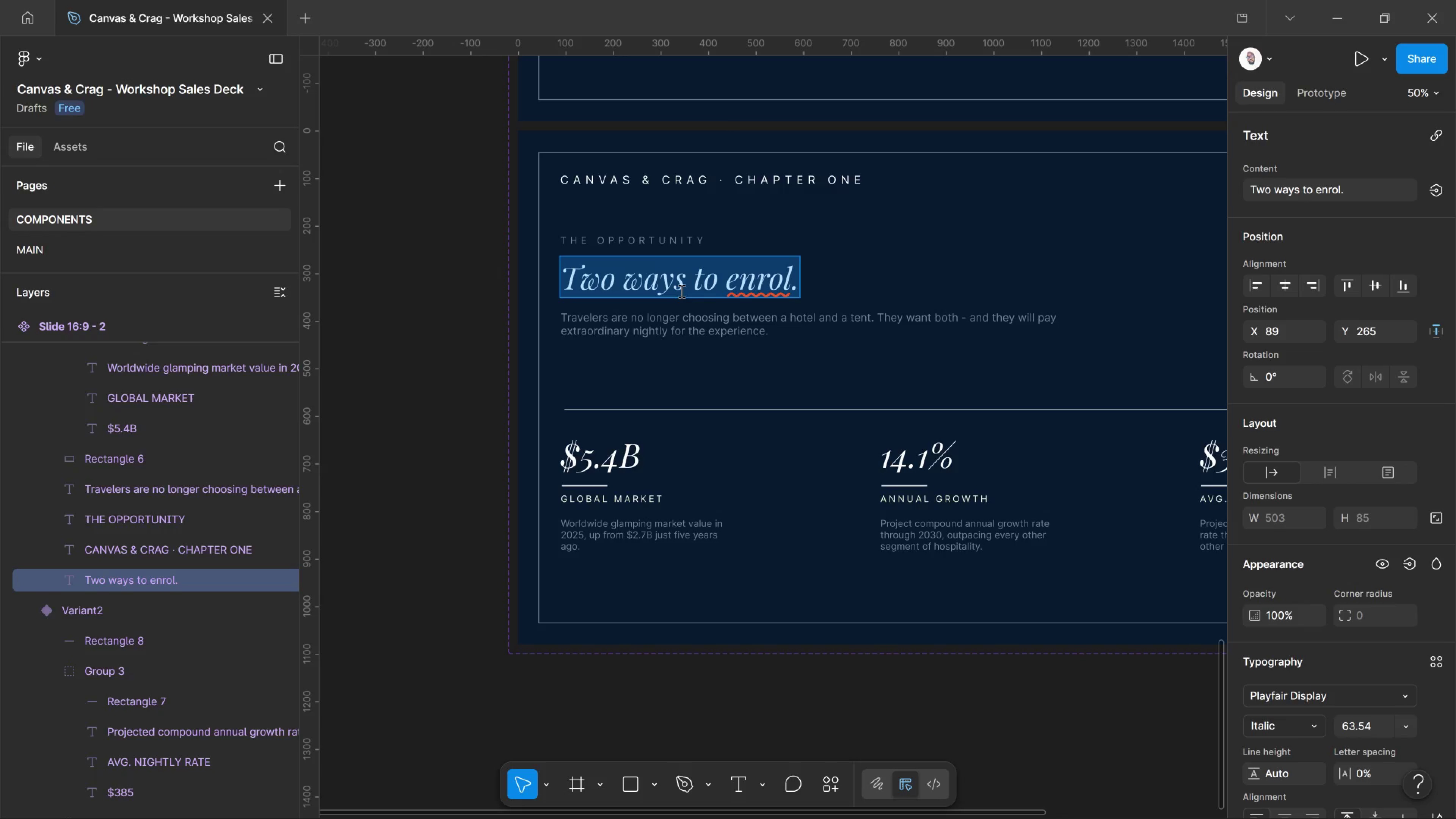 
key(Control+ControlLeft)
 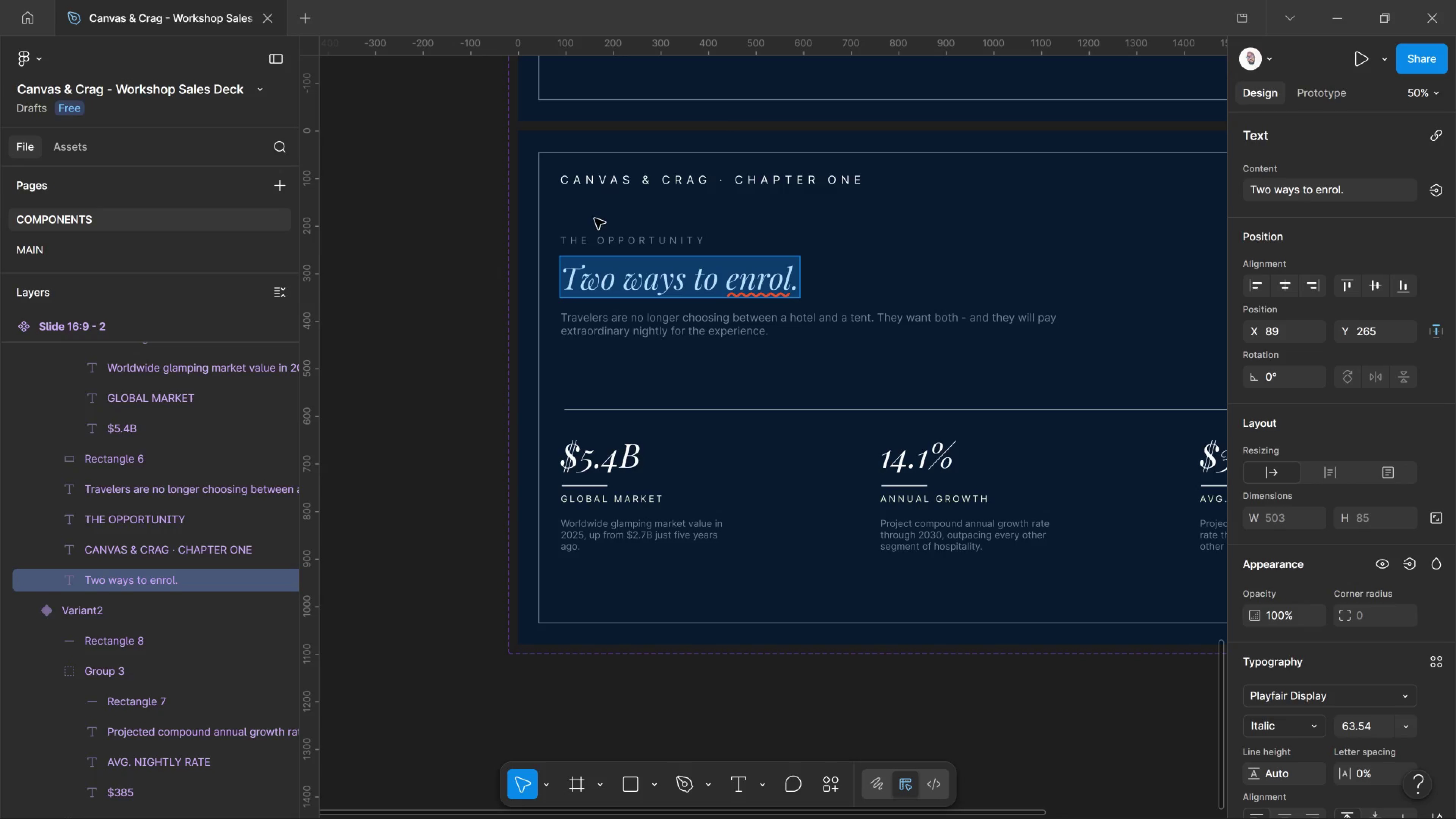 
key(Control+ControlLeft)
 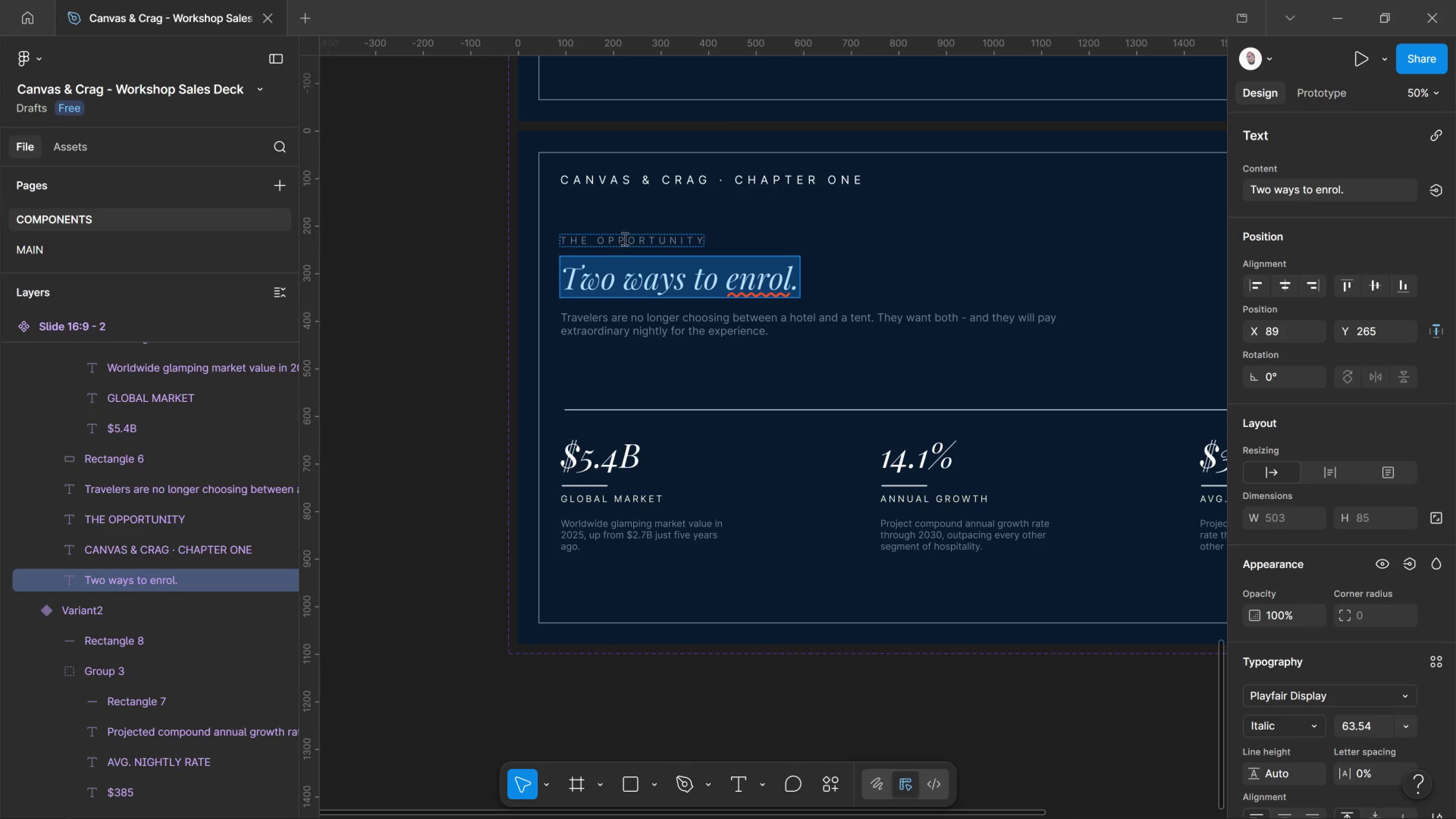 
hold_key(key=ControlLeft, duration=1.06)
scroll: coordinate [634, 235], scroll_direction: up, amount: 6.0
 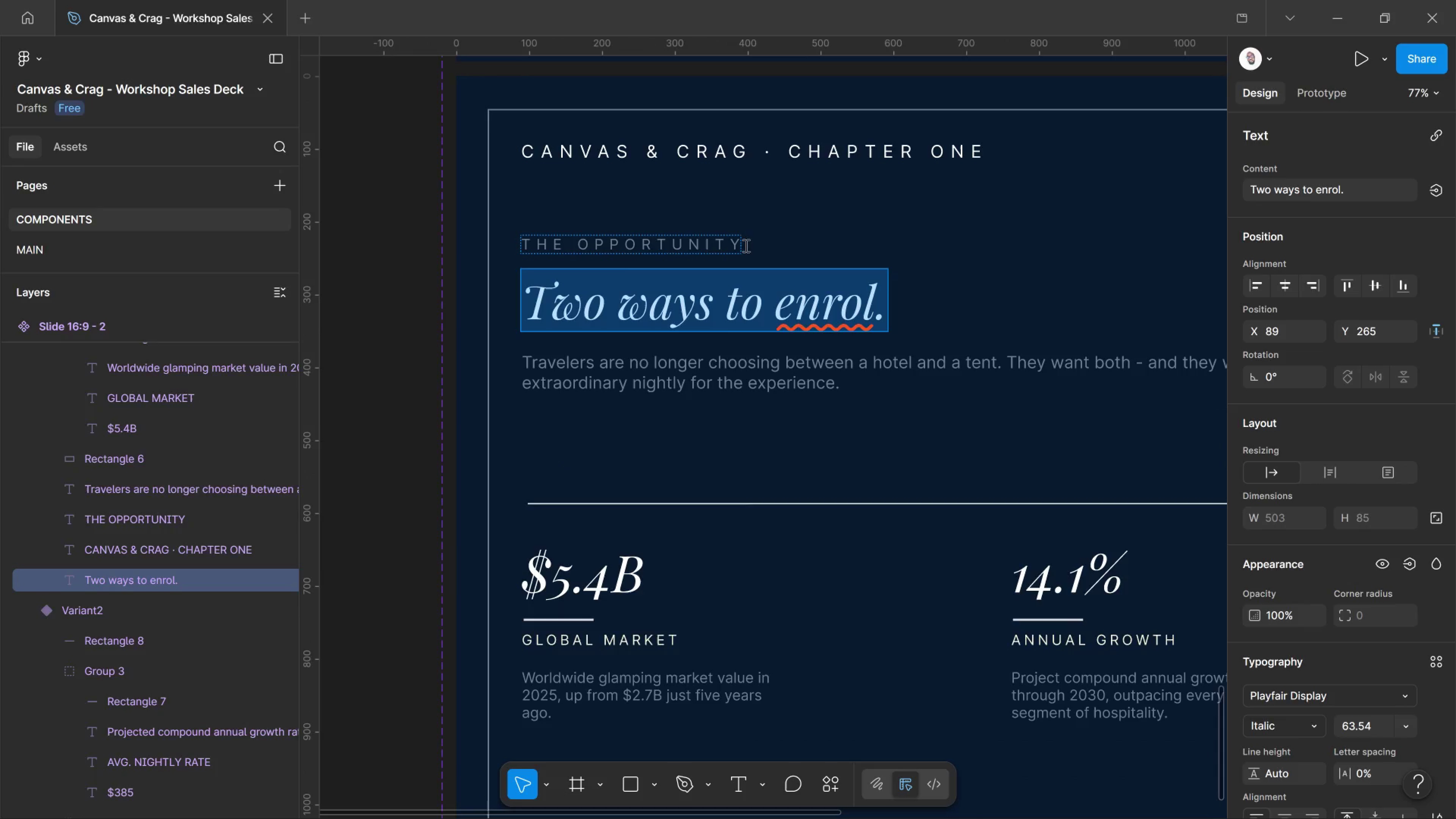 
left_click([757, 243])
 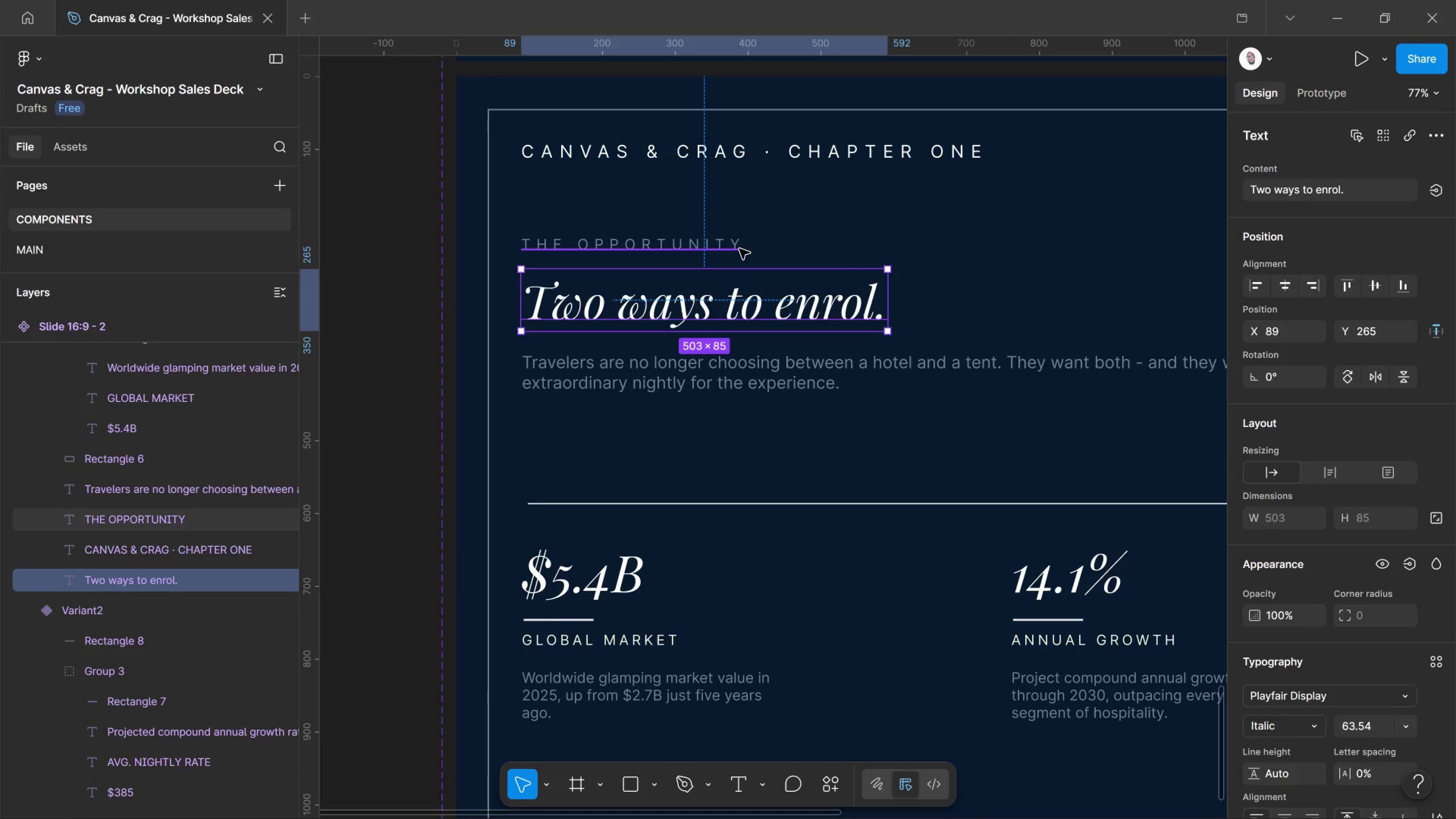 
hold_key(key=ControlLeft, duration=0.99)
left_click([739, 249])
 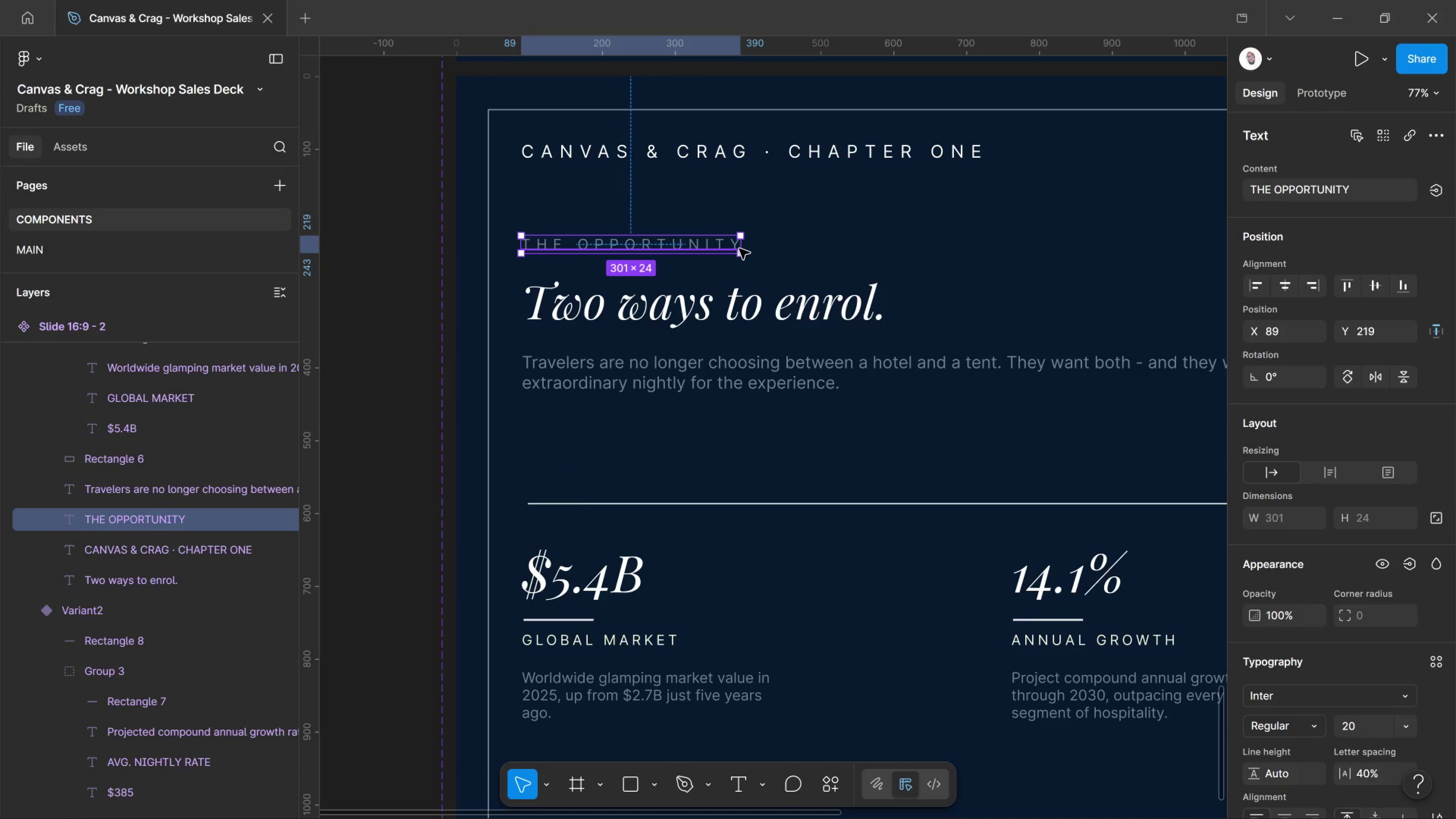 
key(Delete)
 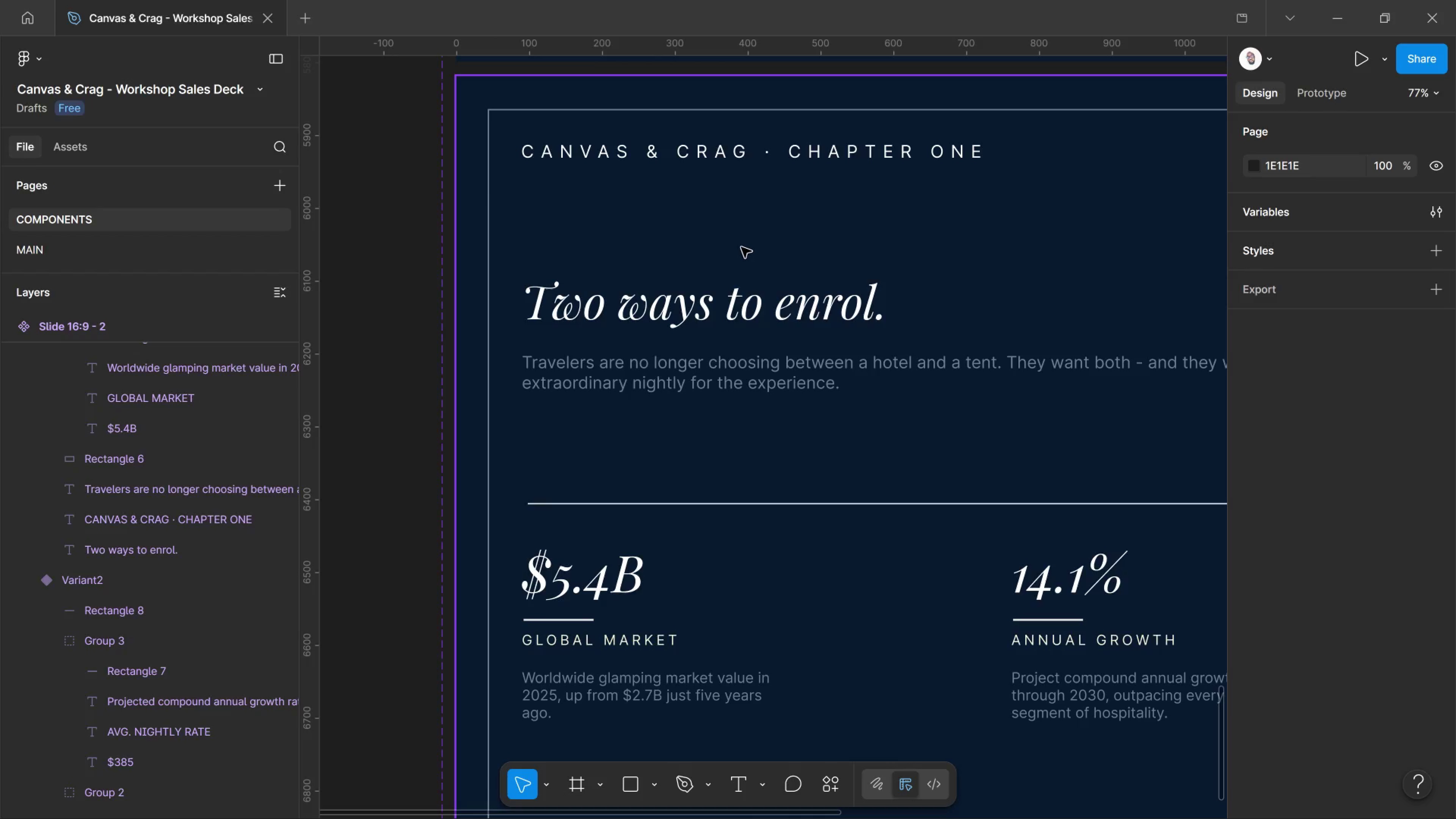 
hold_key(key=ControlLeft, duration=1.4)
double_click([811, 152])
 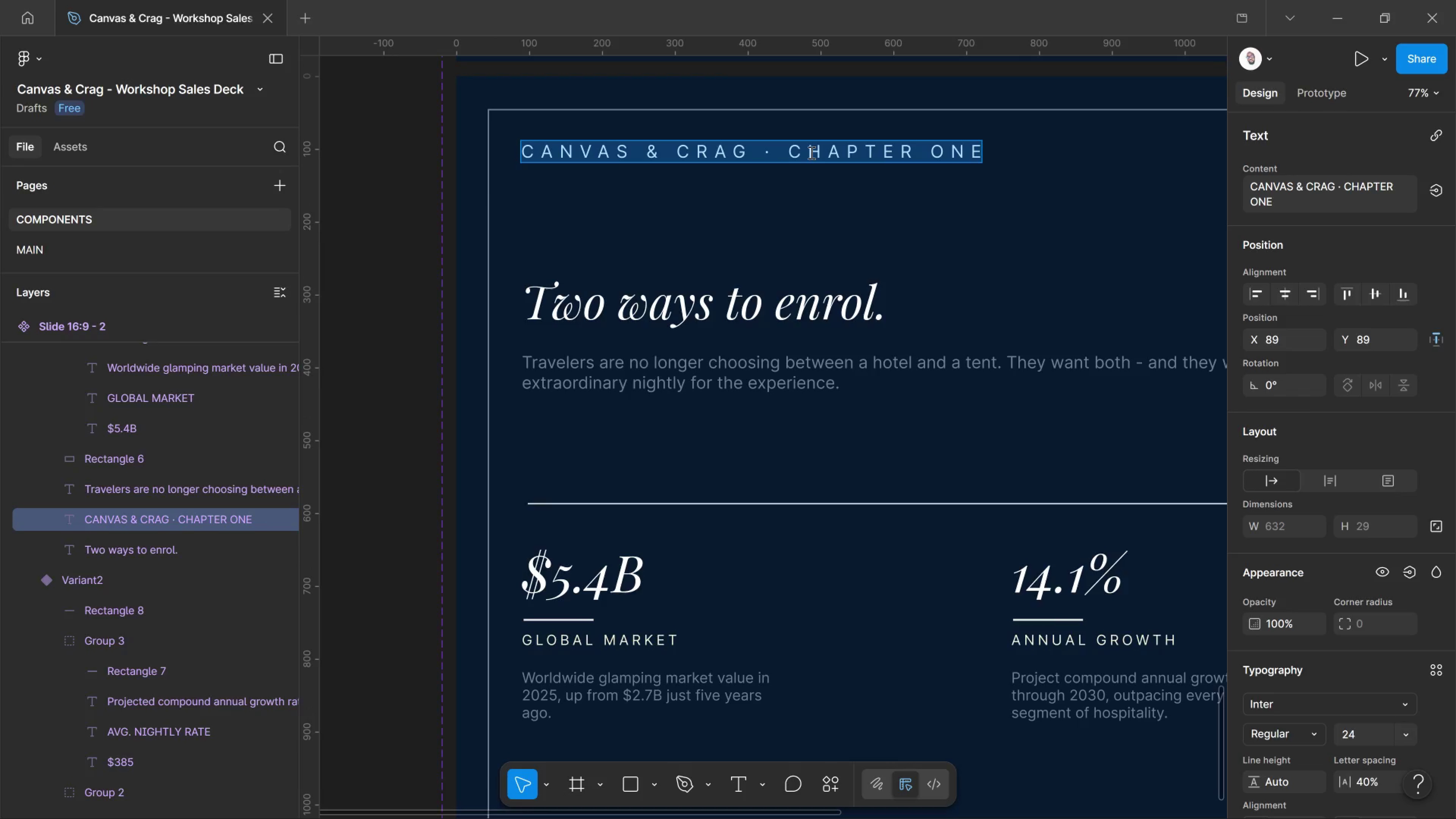 
type(THE INVESTMENT)
 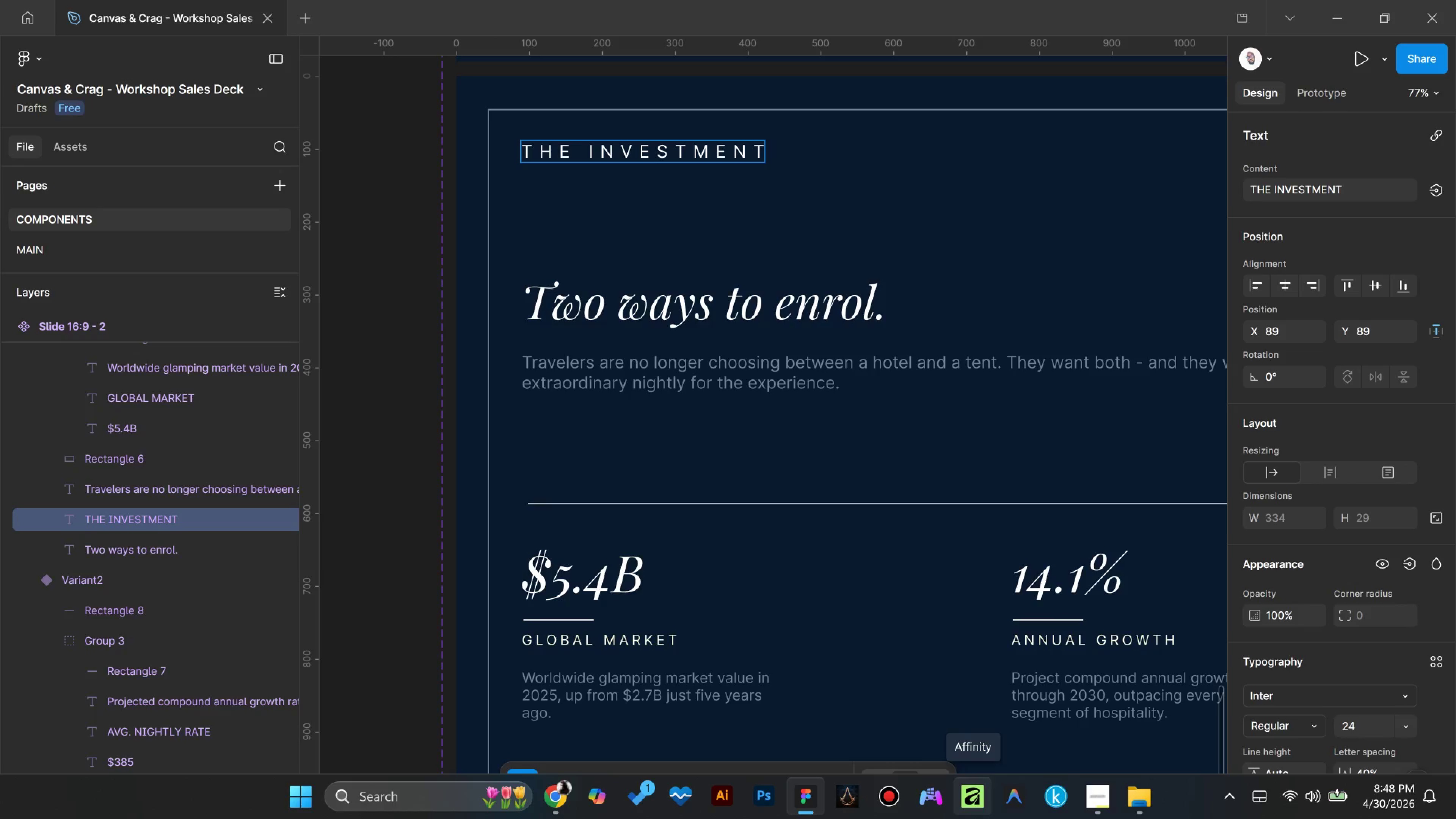 
wait(42.59)
 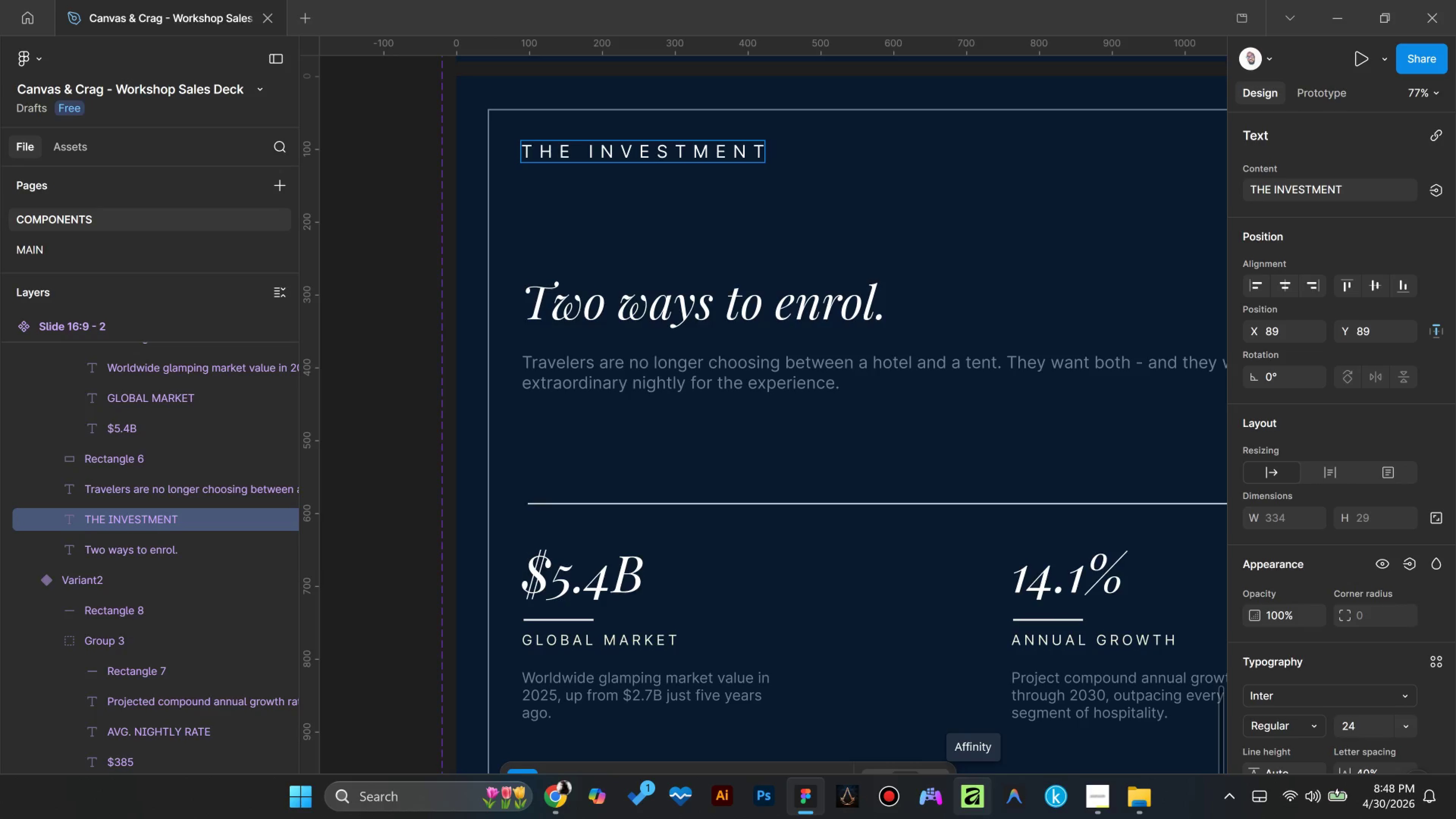 
hold_key(key=ControlLeft, duration=1.63)
scroll: coordinate [1029, 596], scroll_direction: down, amount: 13.0
 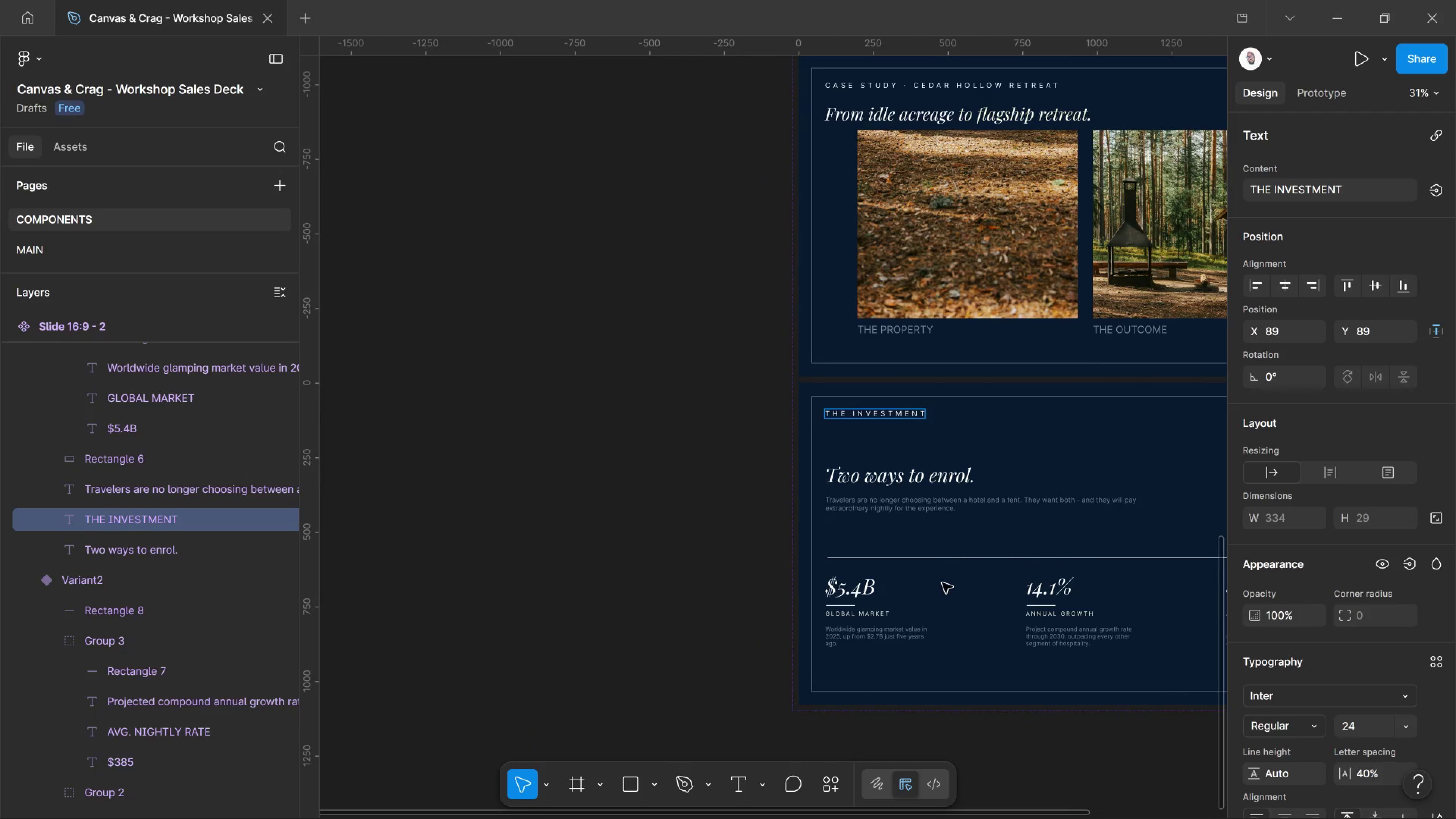 
hold_key(key=AltLeft, duration=0.73)
scroll: coordinate [901, 584], scroll_direction: up, amount: 2.0
 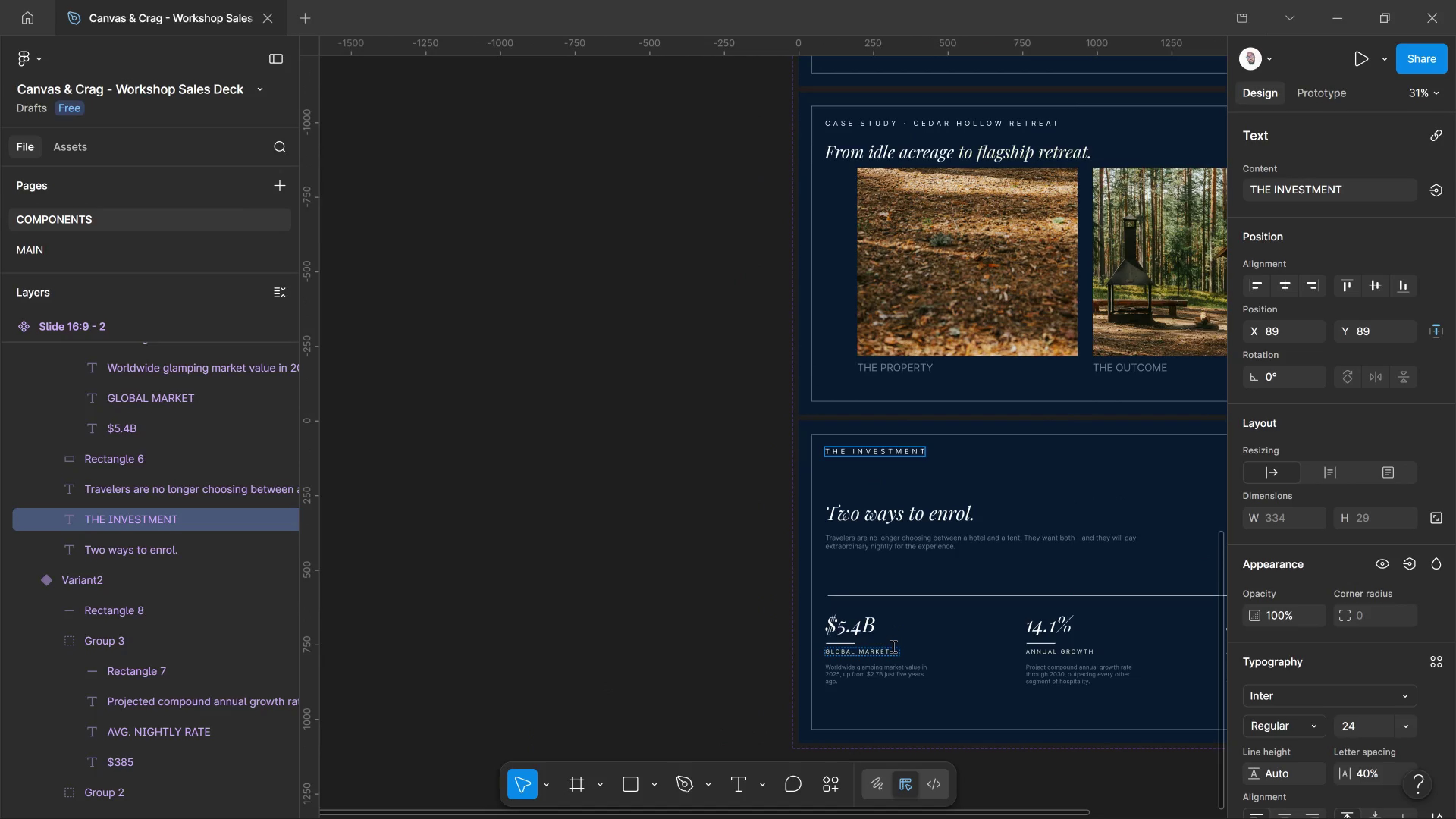 
wait(10.16)
 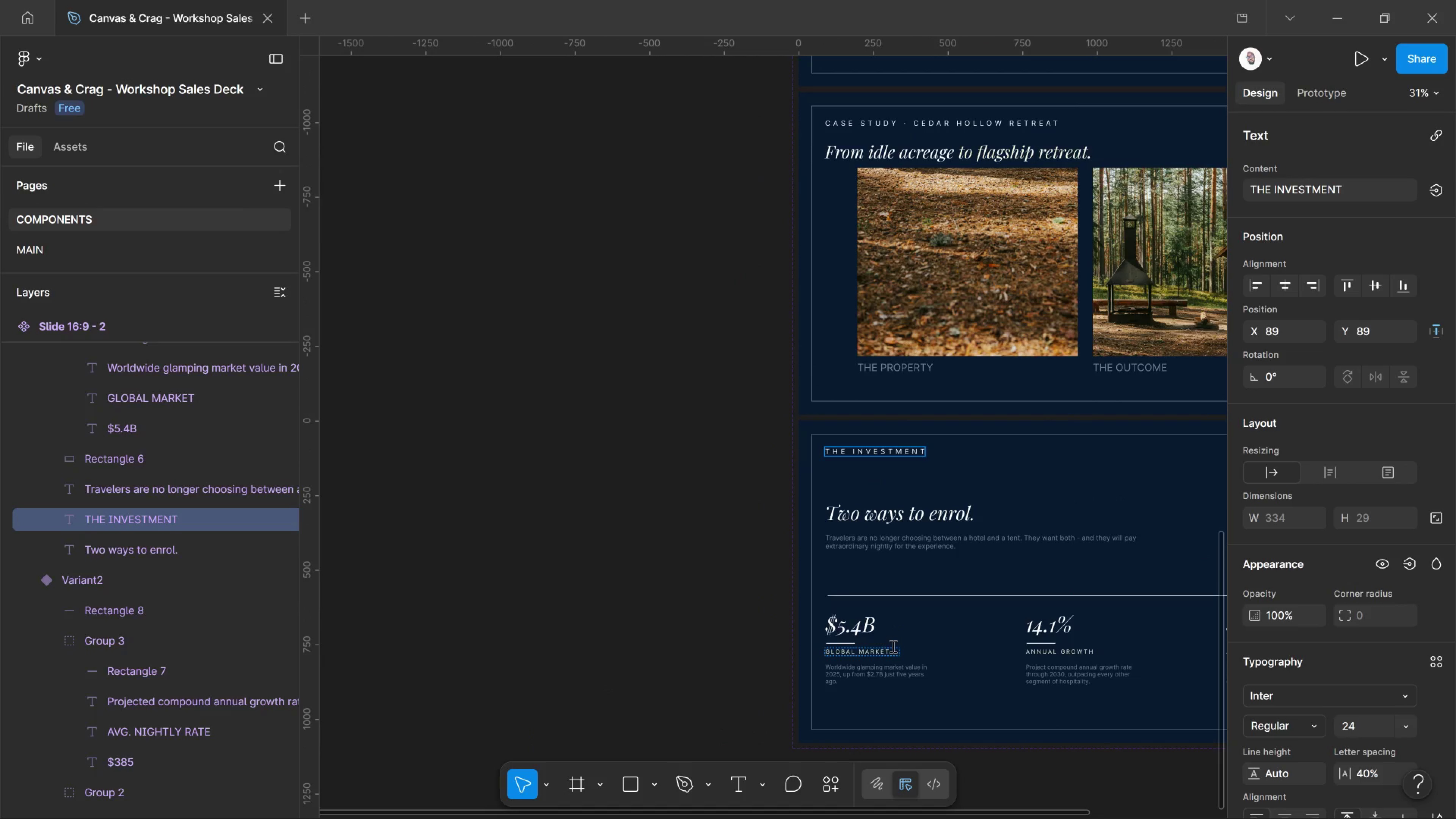 
mouse_move([994, 819])
 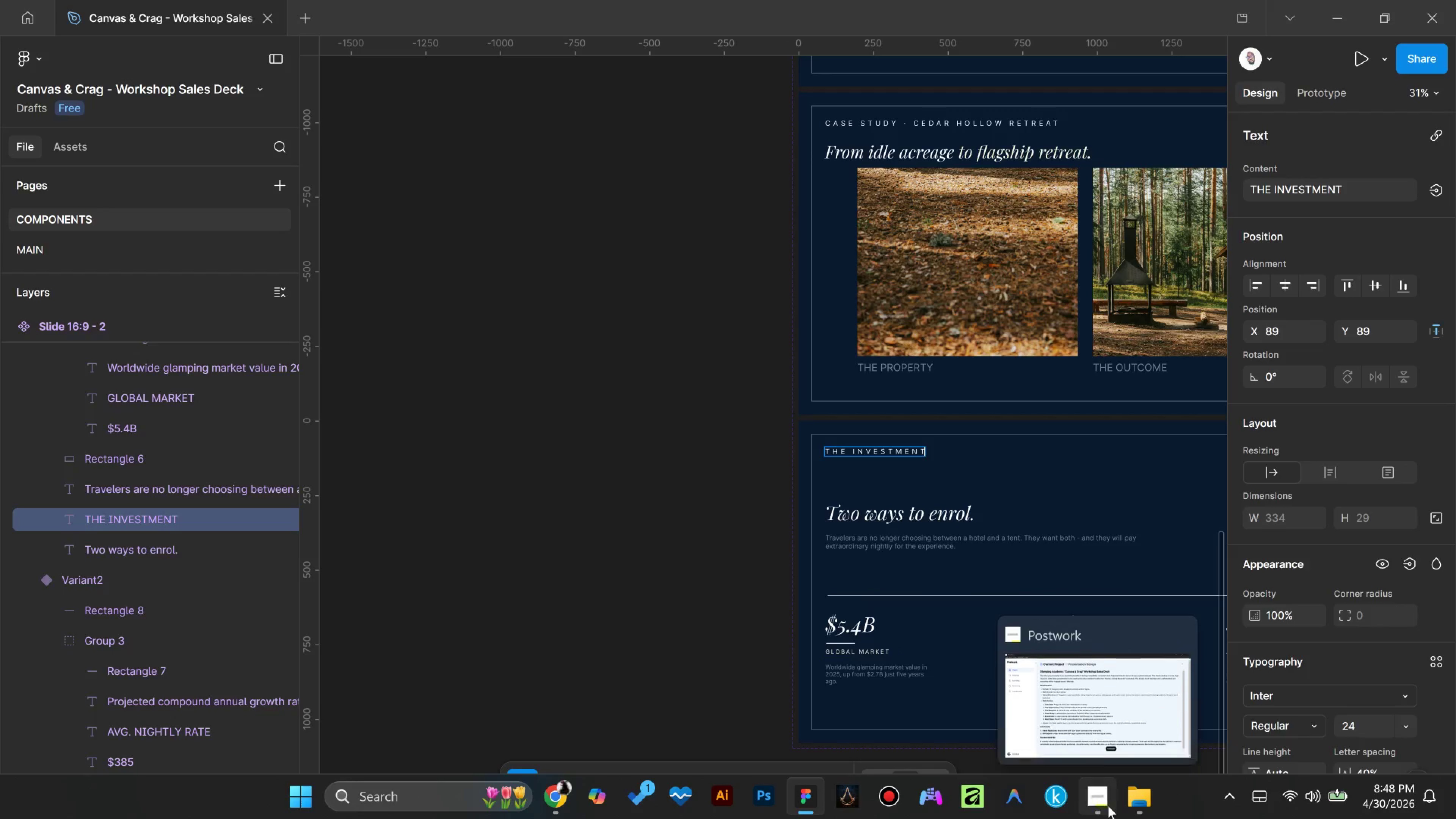 
left_click([1108, 806])